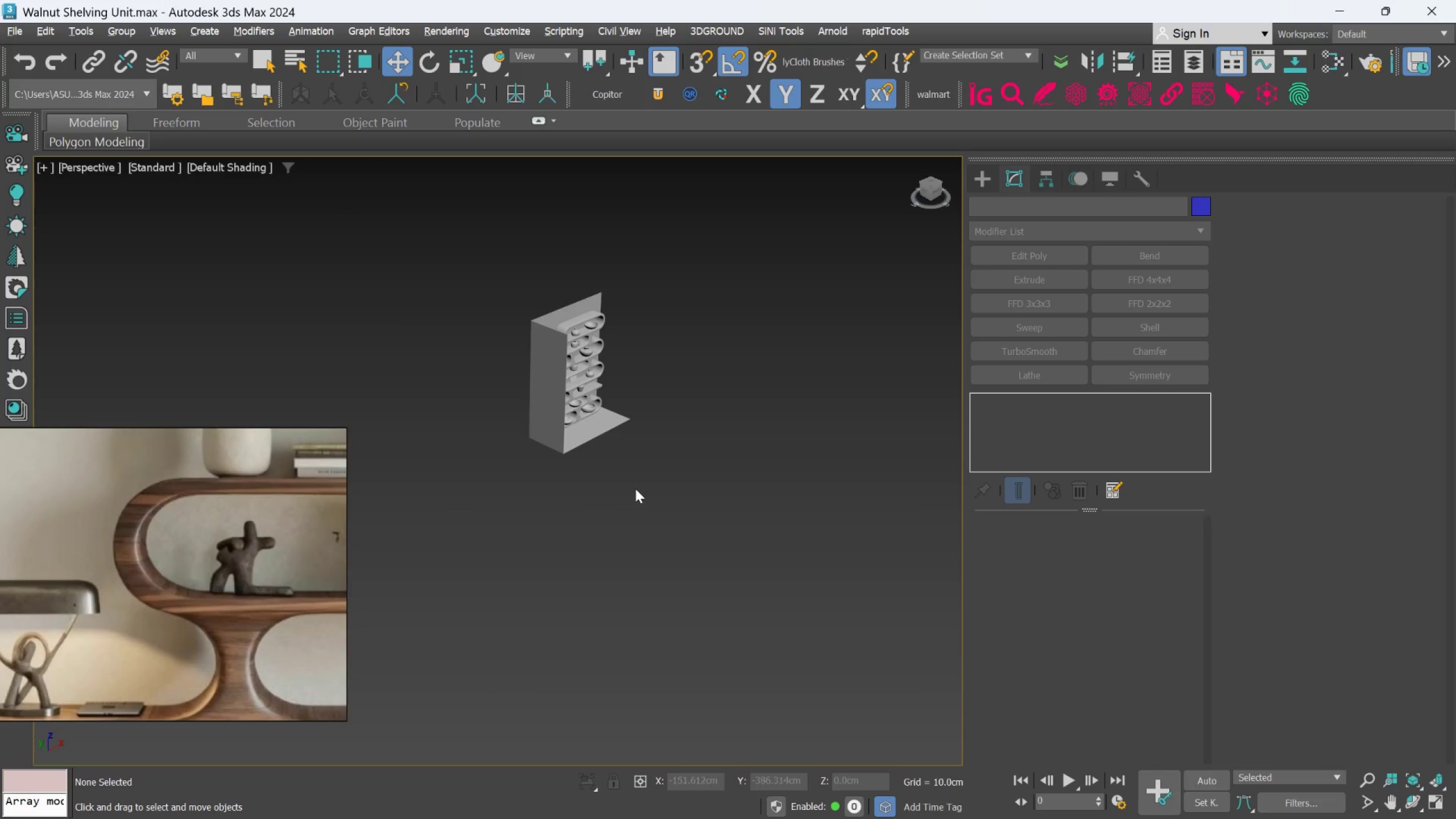 
scroll: coordinate [635, 489], scroll_direction: down, amount: 2.0
 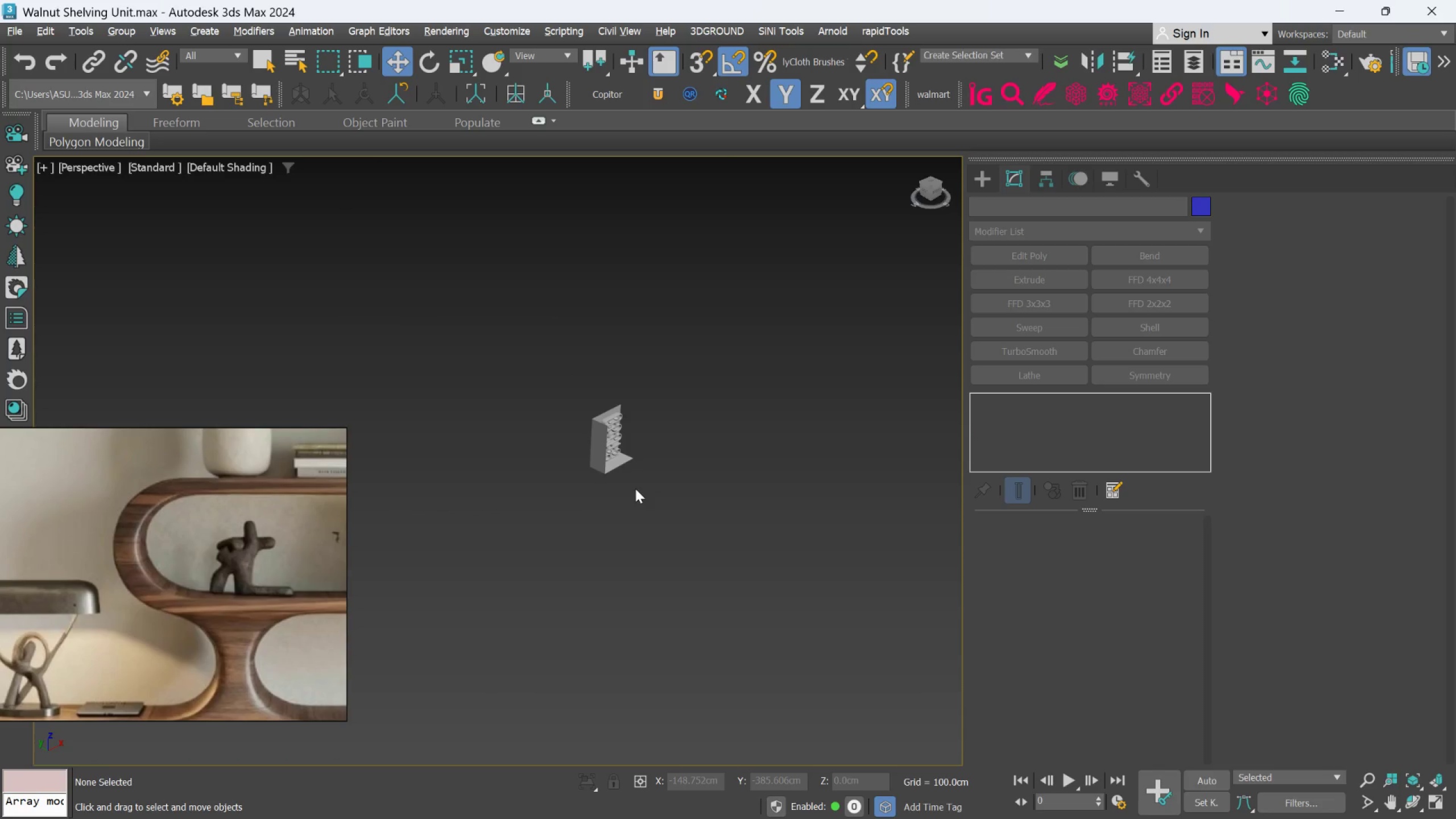 
key(F)
 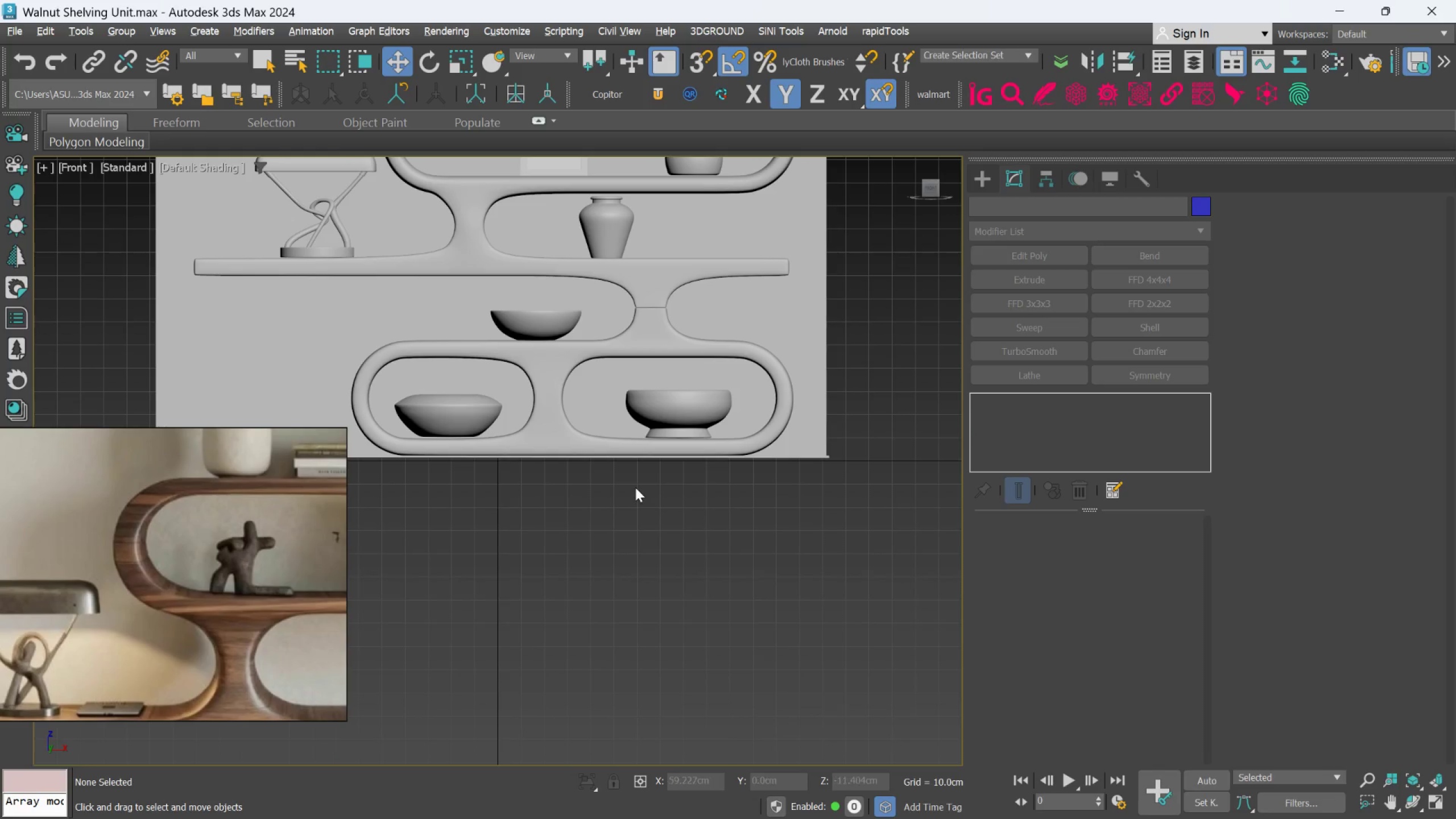 
scroll: coordinate [635, 487], scroll_direction: down, amount: 3.0
 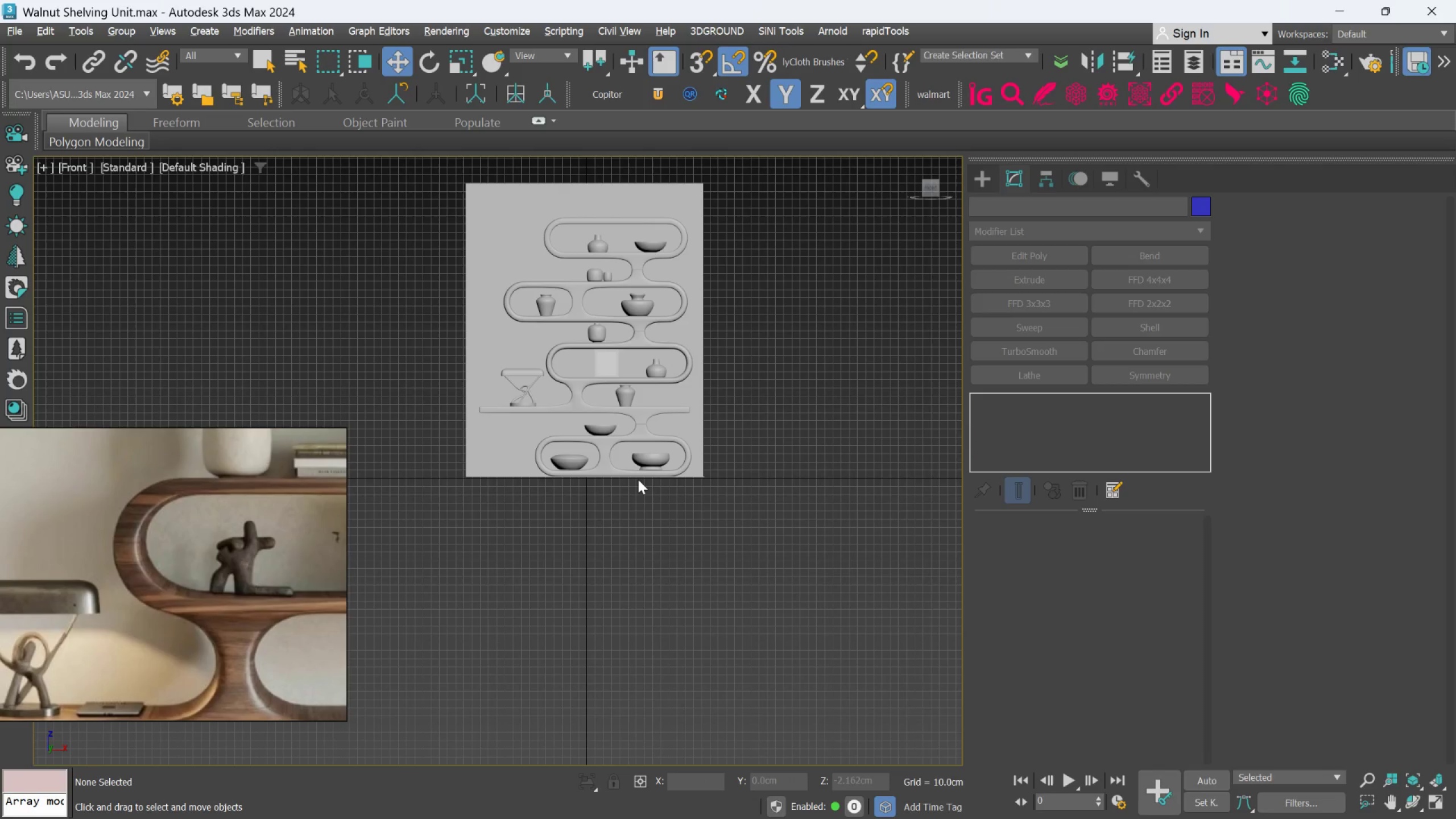 
key(L)
 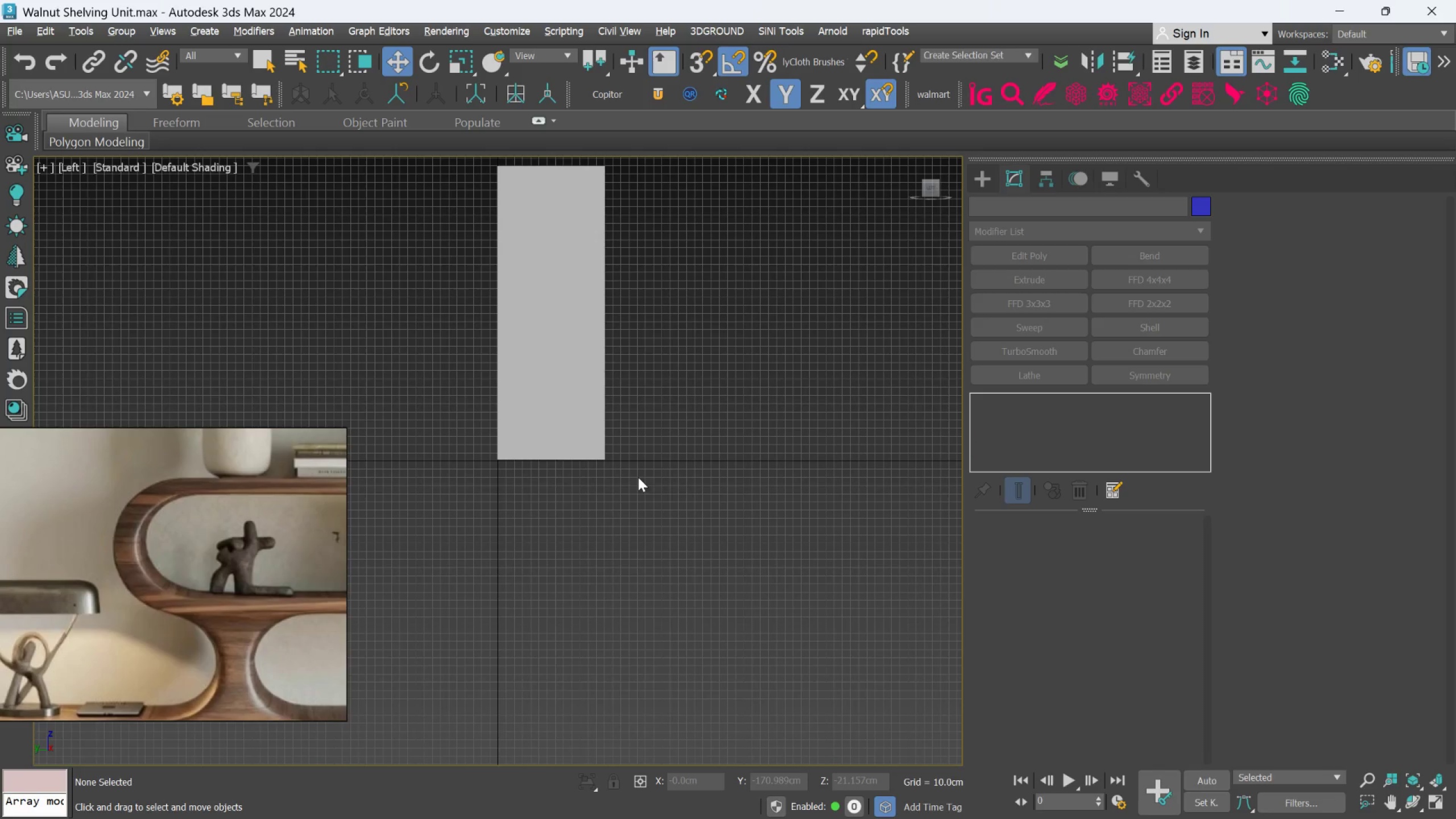 
scroll: coordinate [638, 474], scroll_direction: down, amount: 2.0
 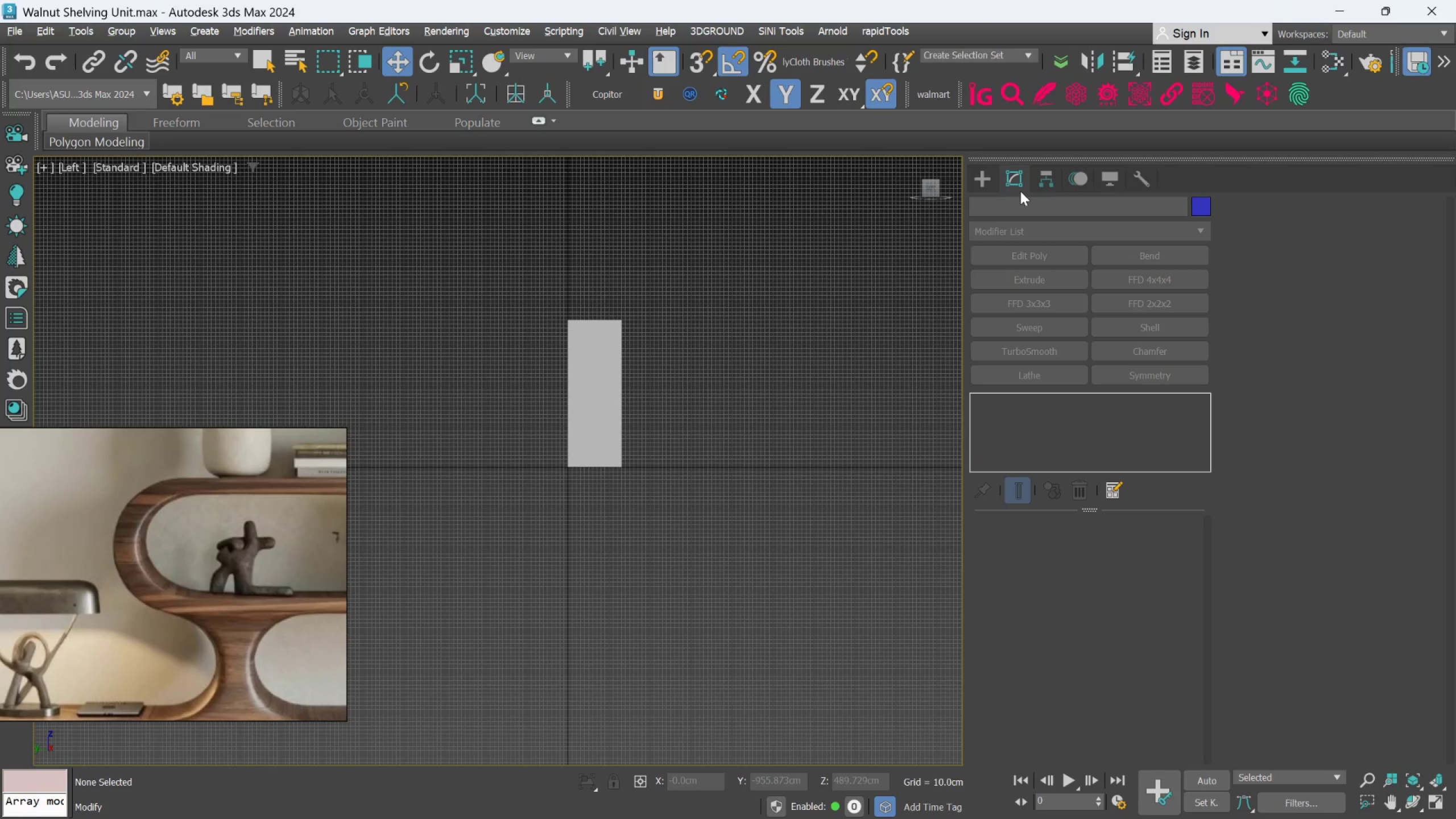 
left_click([973, 168])
 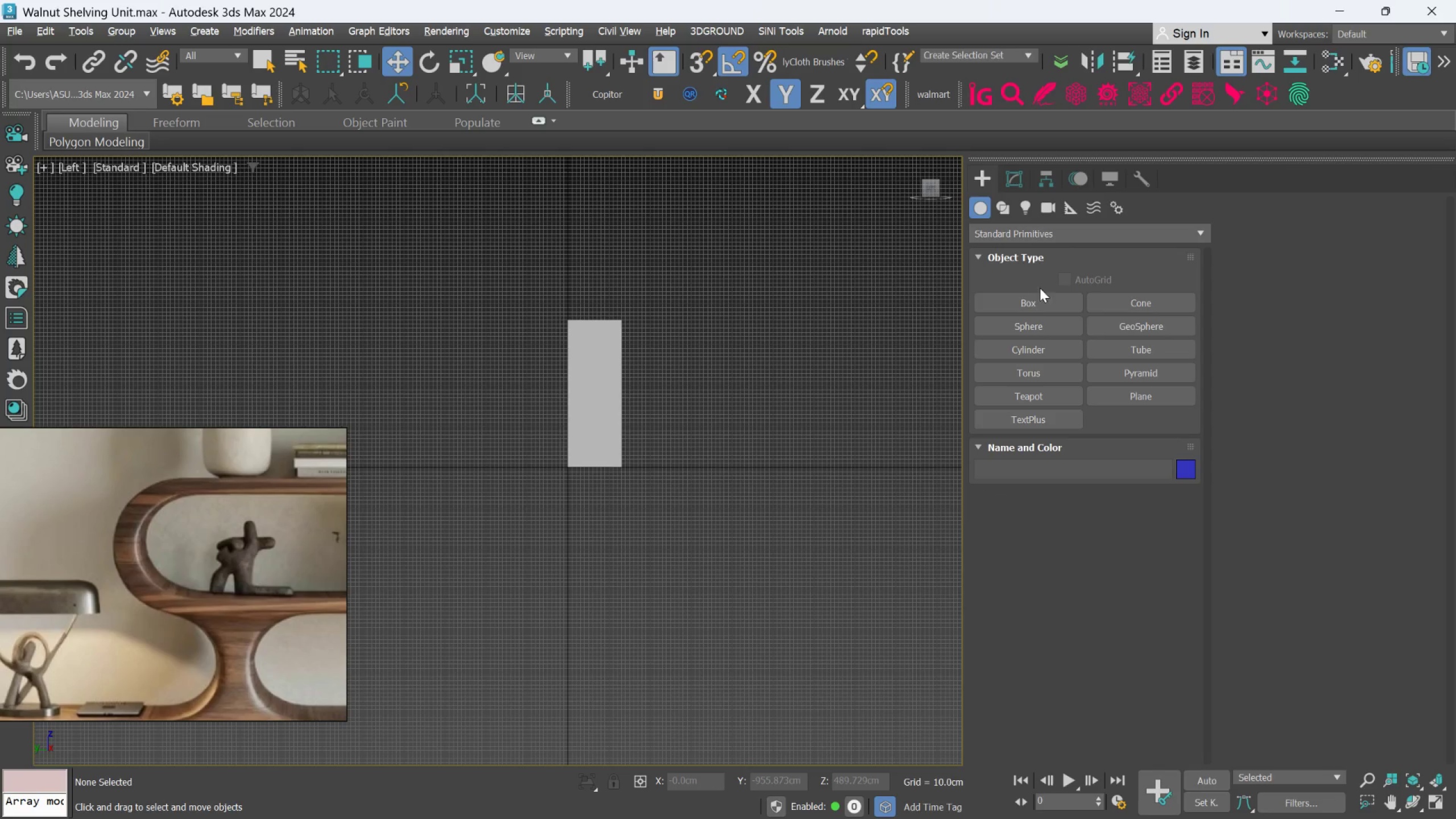 
left_click([1033, 300])
 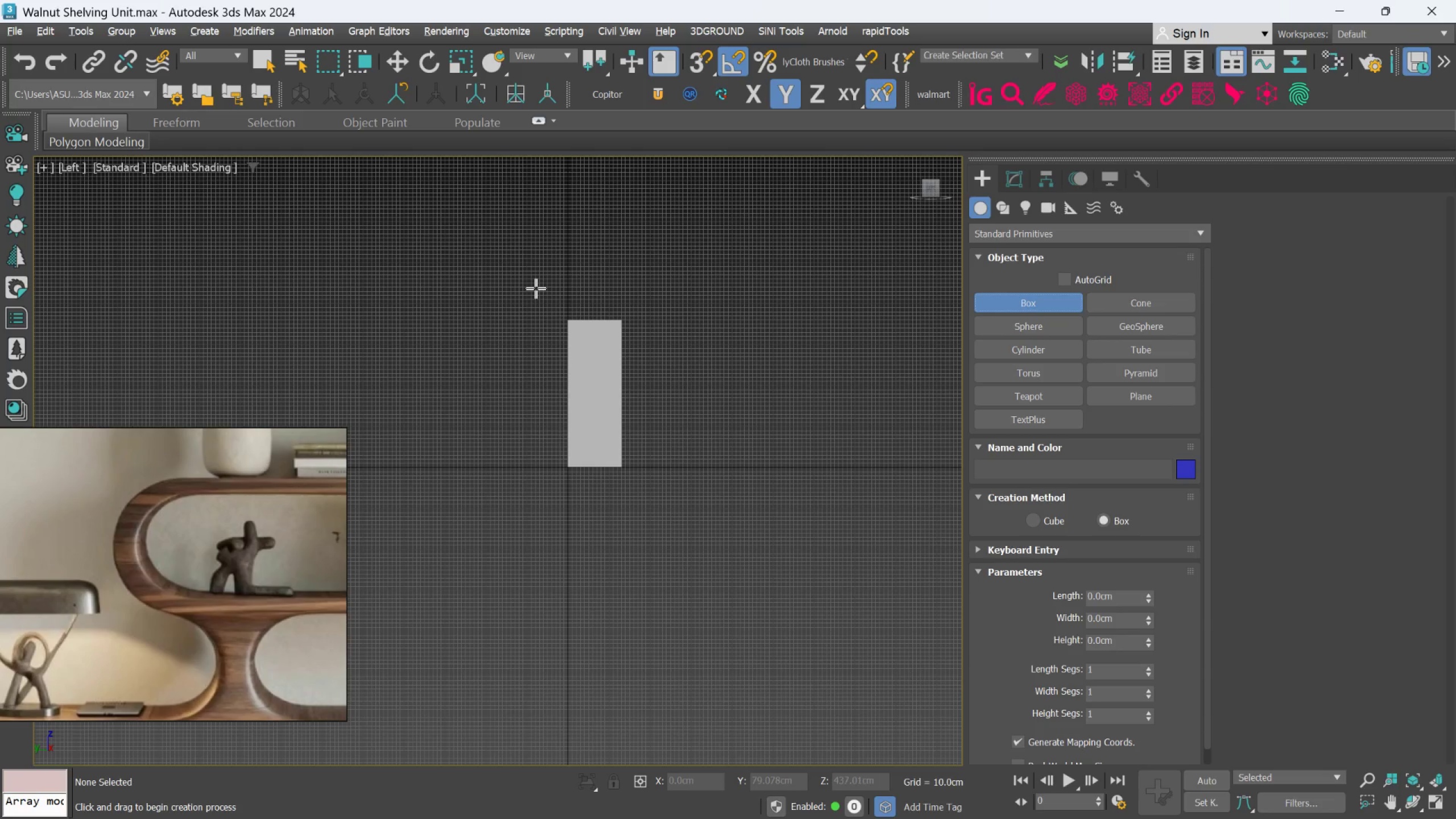 
left_click_drag(start_coordinate=[536, 288], to_coordinate=[595, 470])
 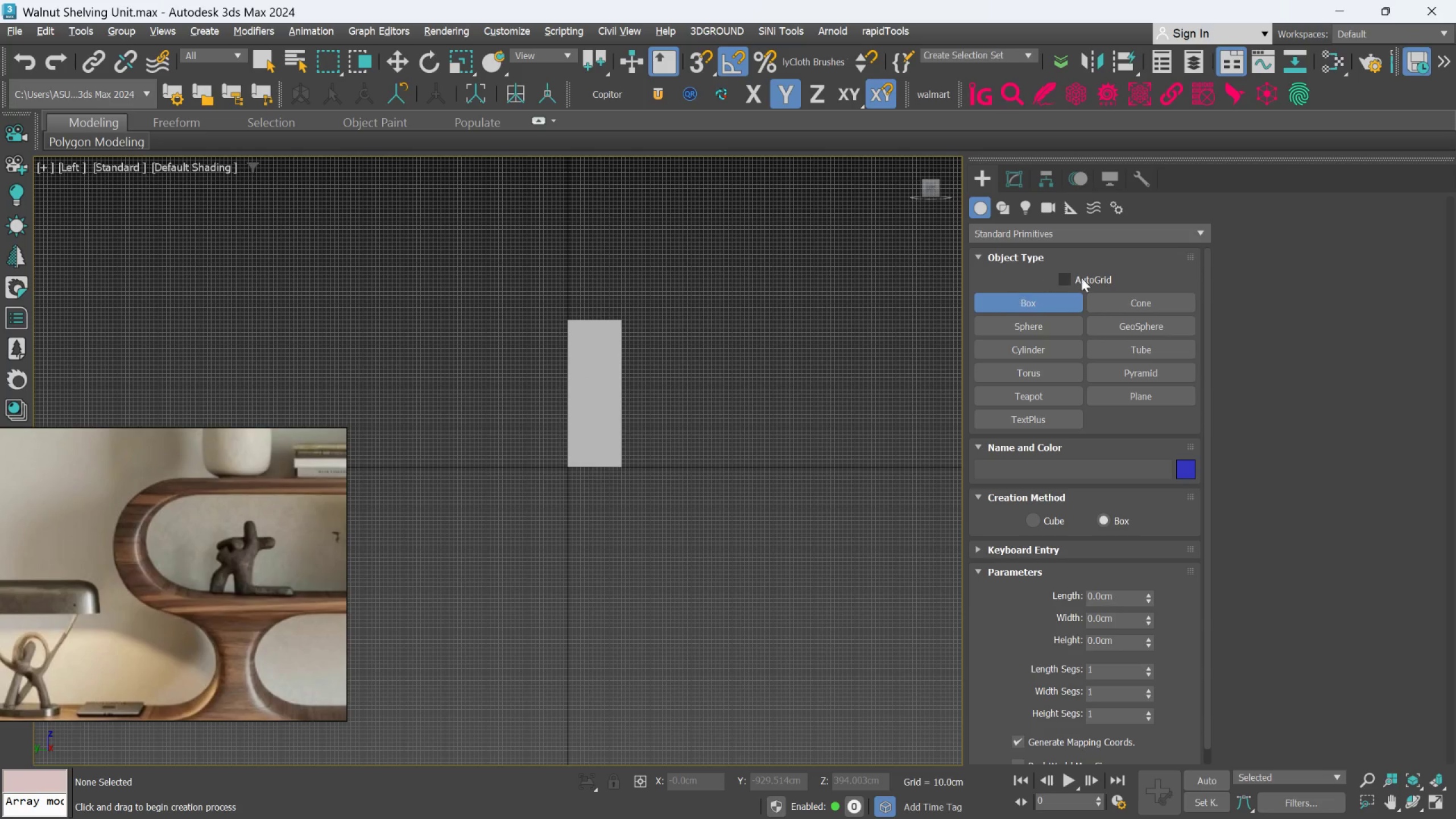 
key(Escape)
 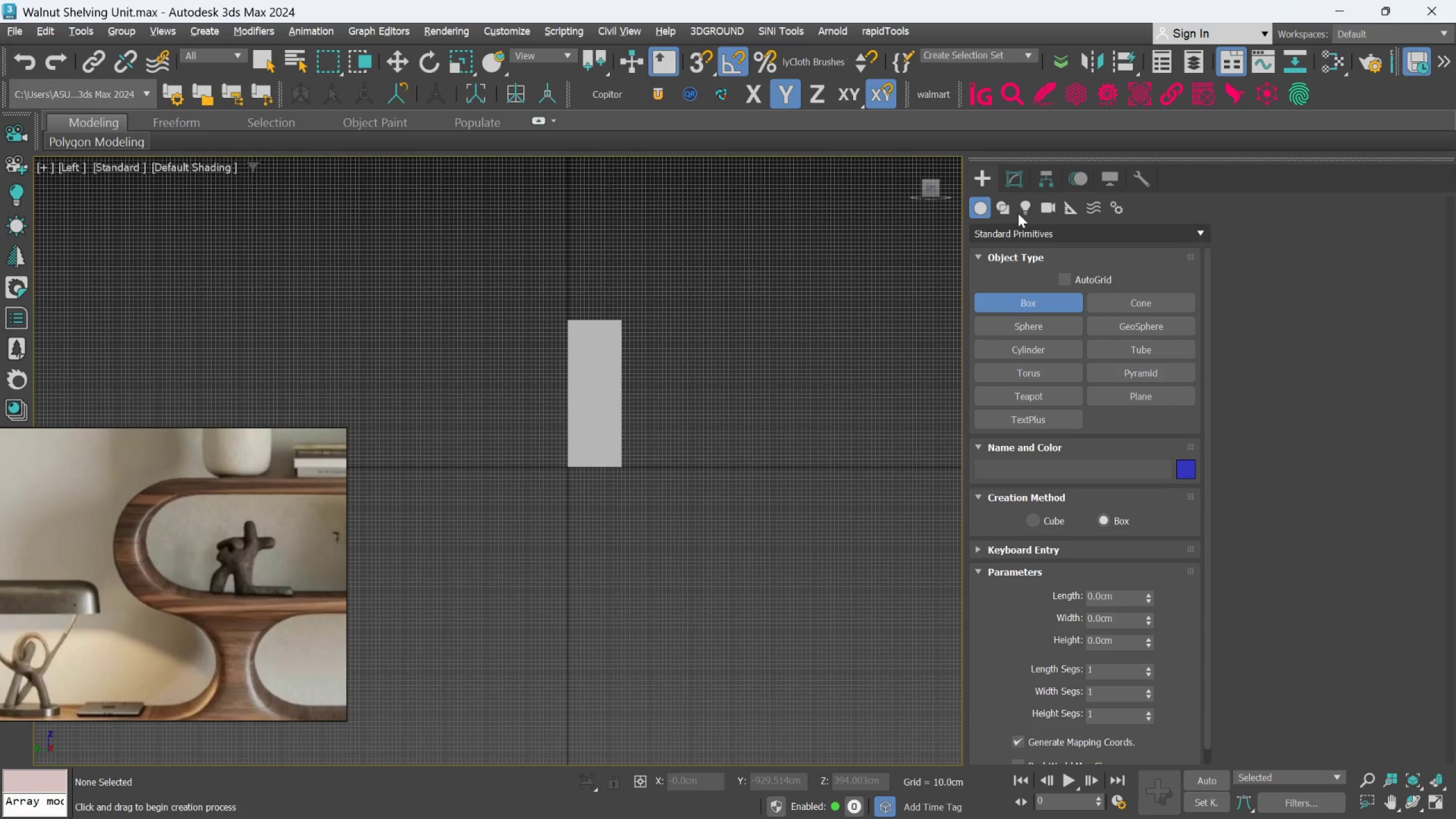 
left_click([1013, 182])
 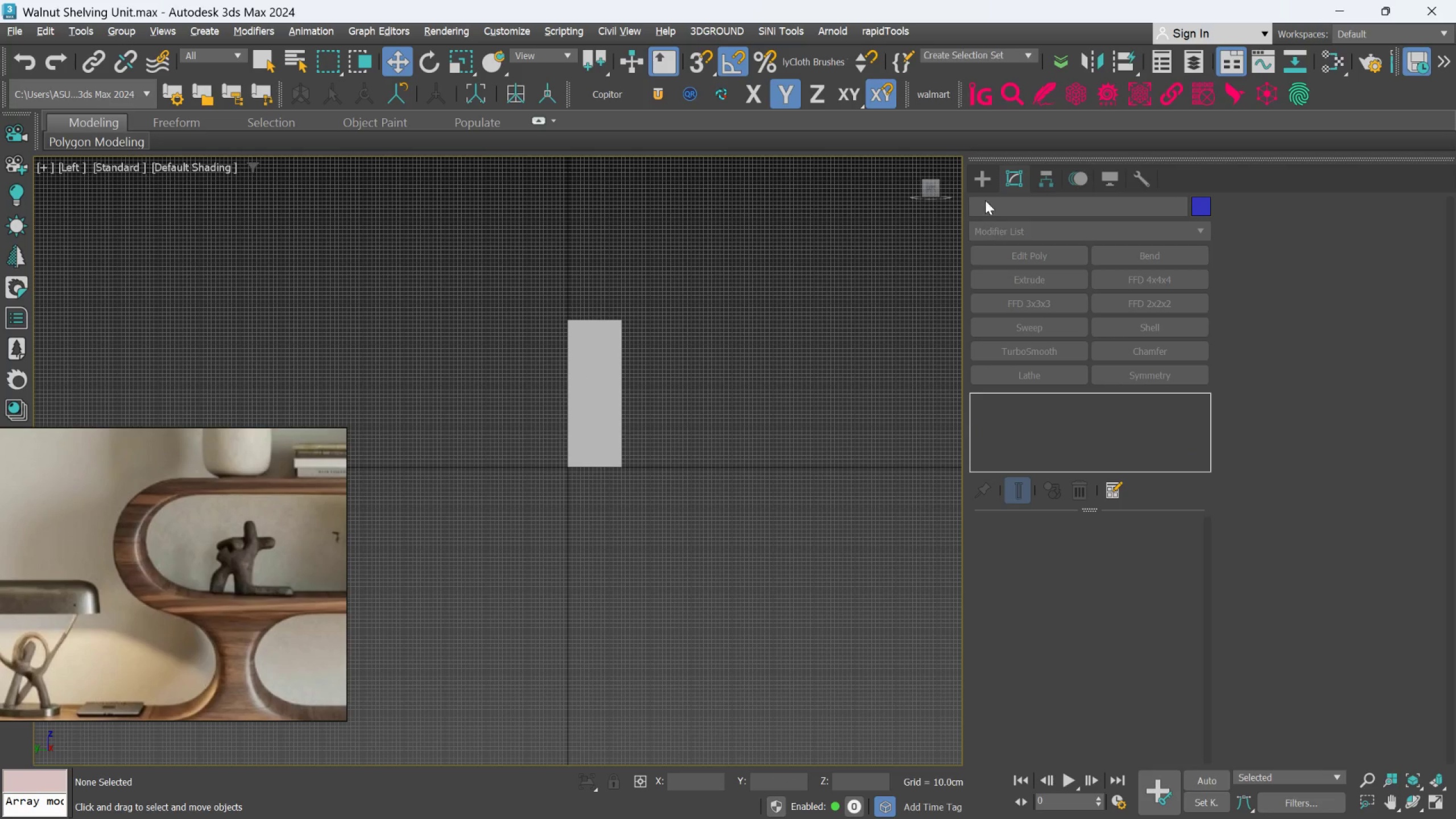 
left_click([991, 187])
 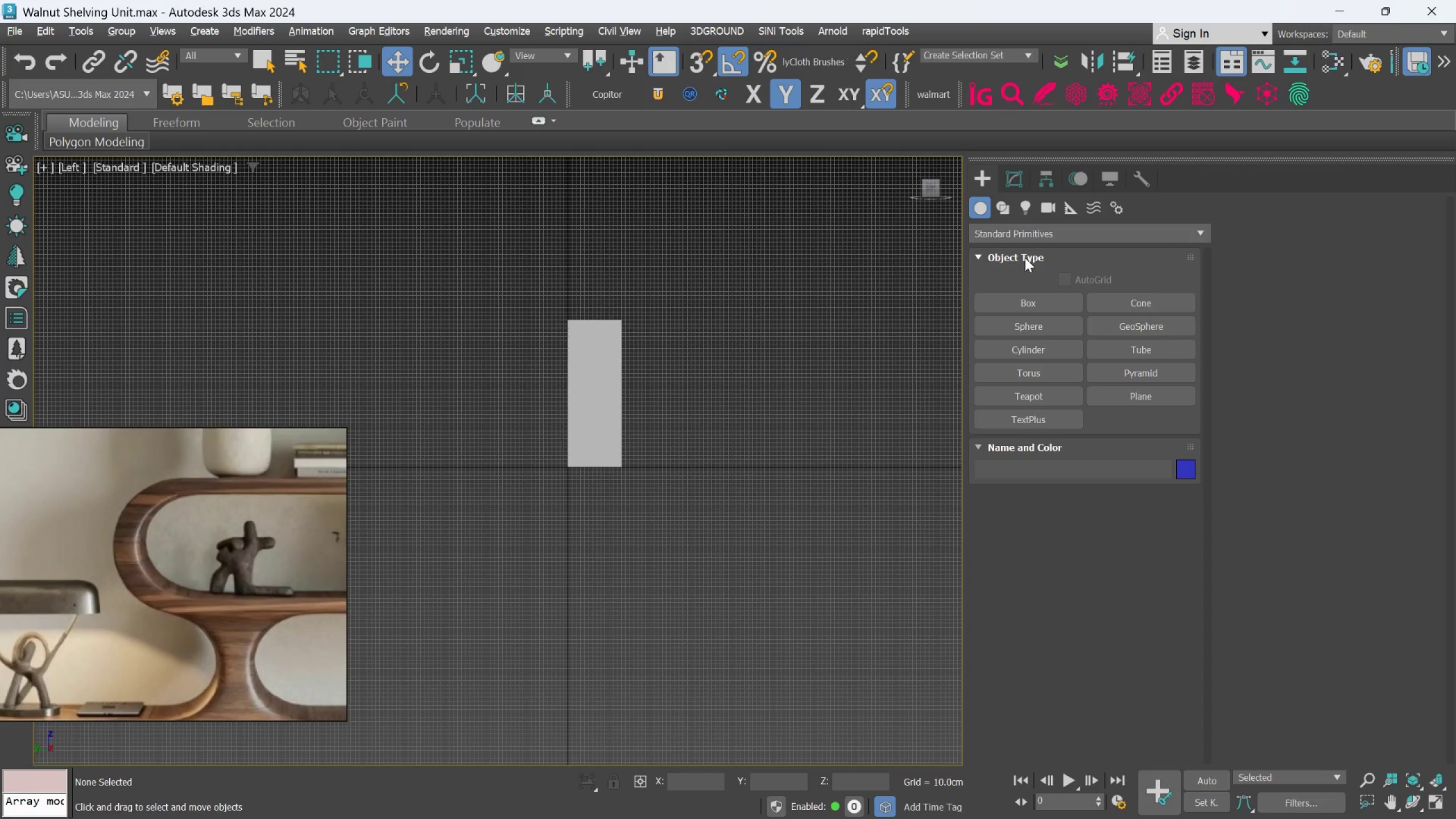 
left_click([1002, 203])
 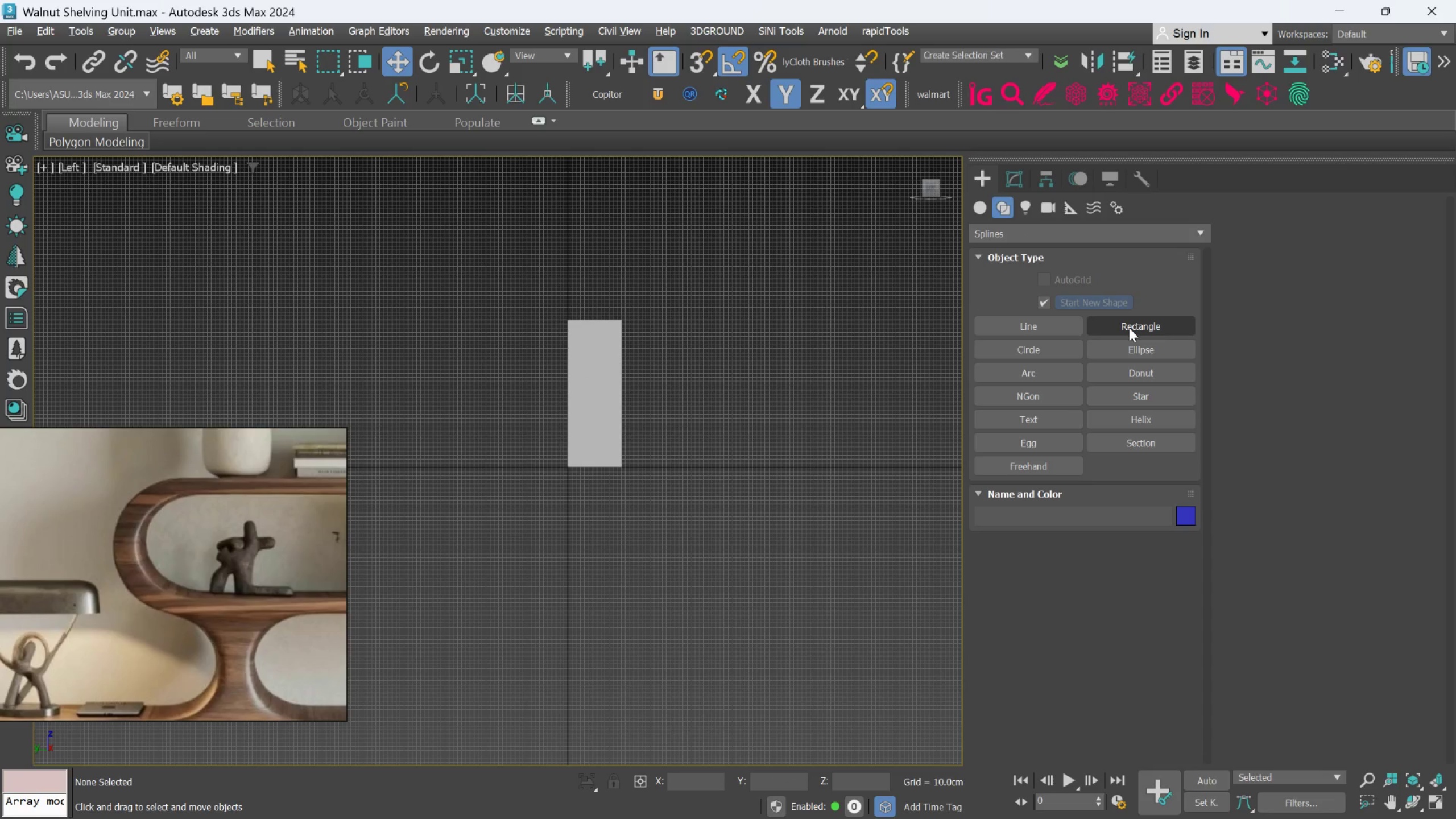 
left_click([1129, 328])
 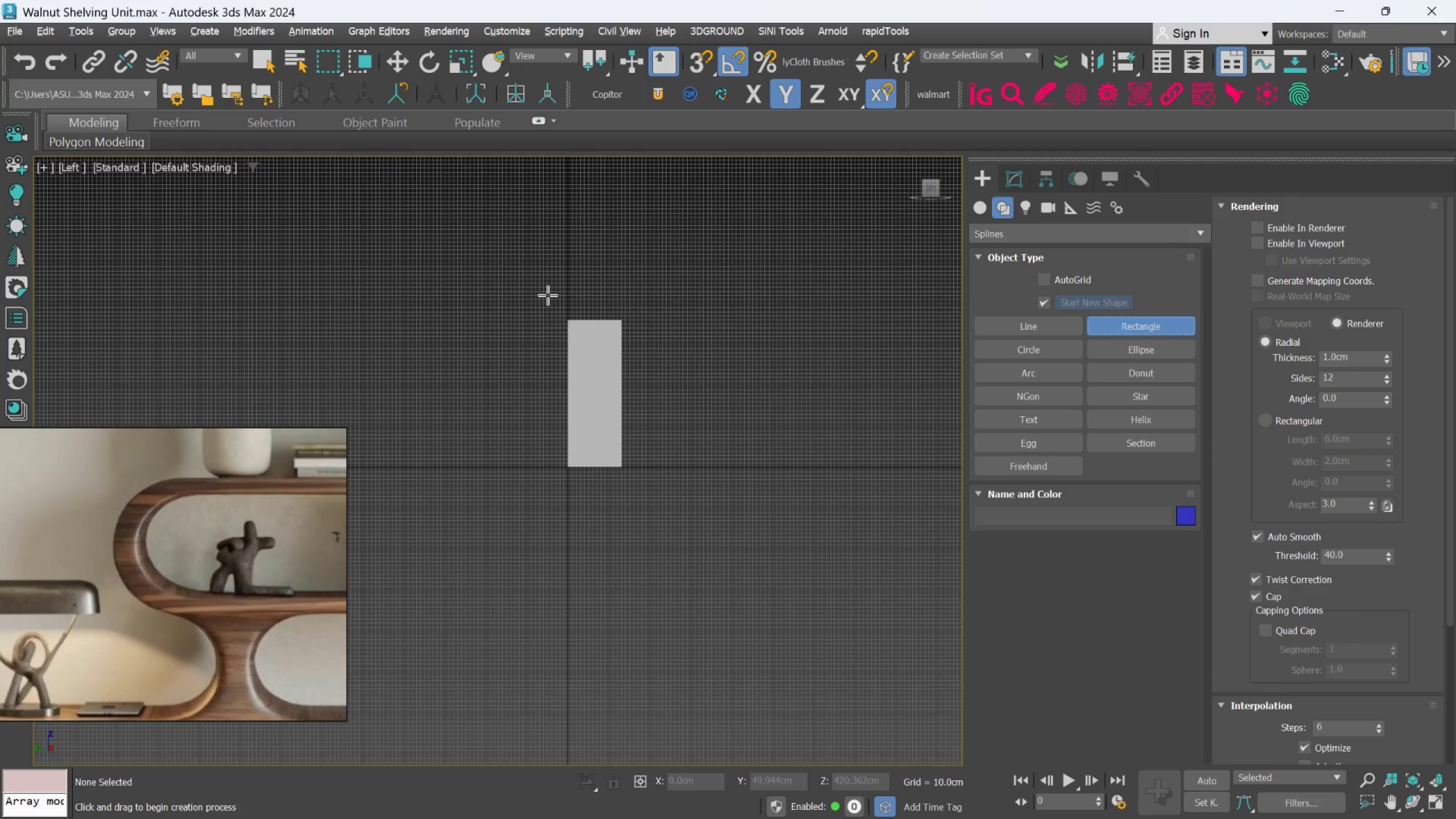 
left_click_drag(start_coordinate=[549, 295], to_coordinate=[736, 473])
 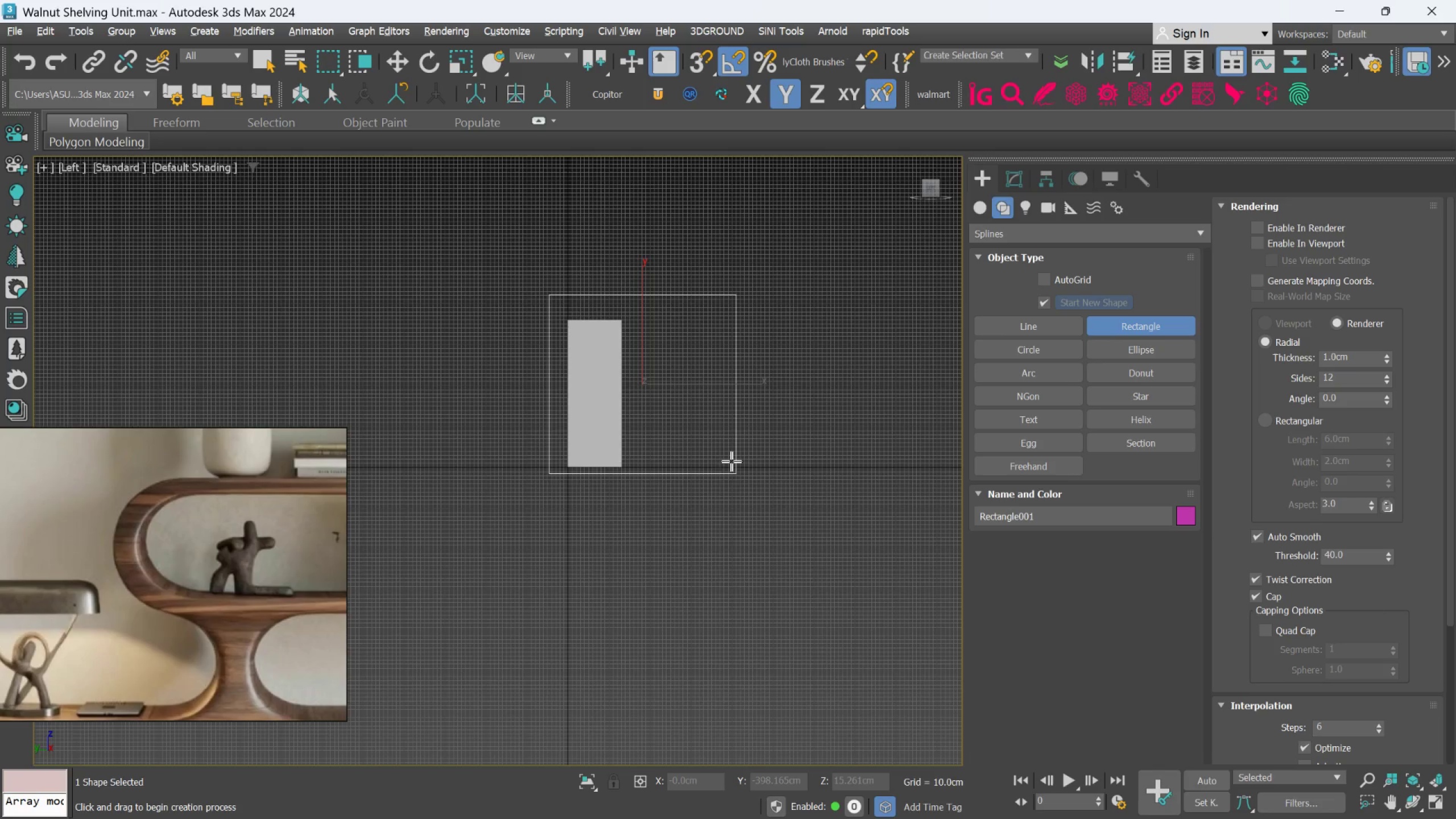 
scroll: coordinate [731, 460], scroll_direction: up, amount: 1.0
 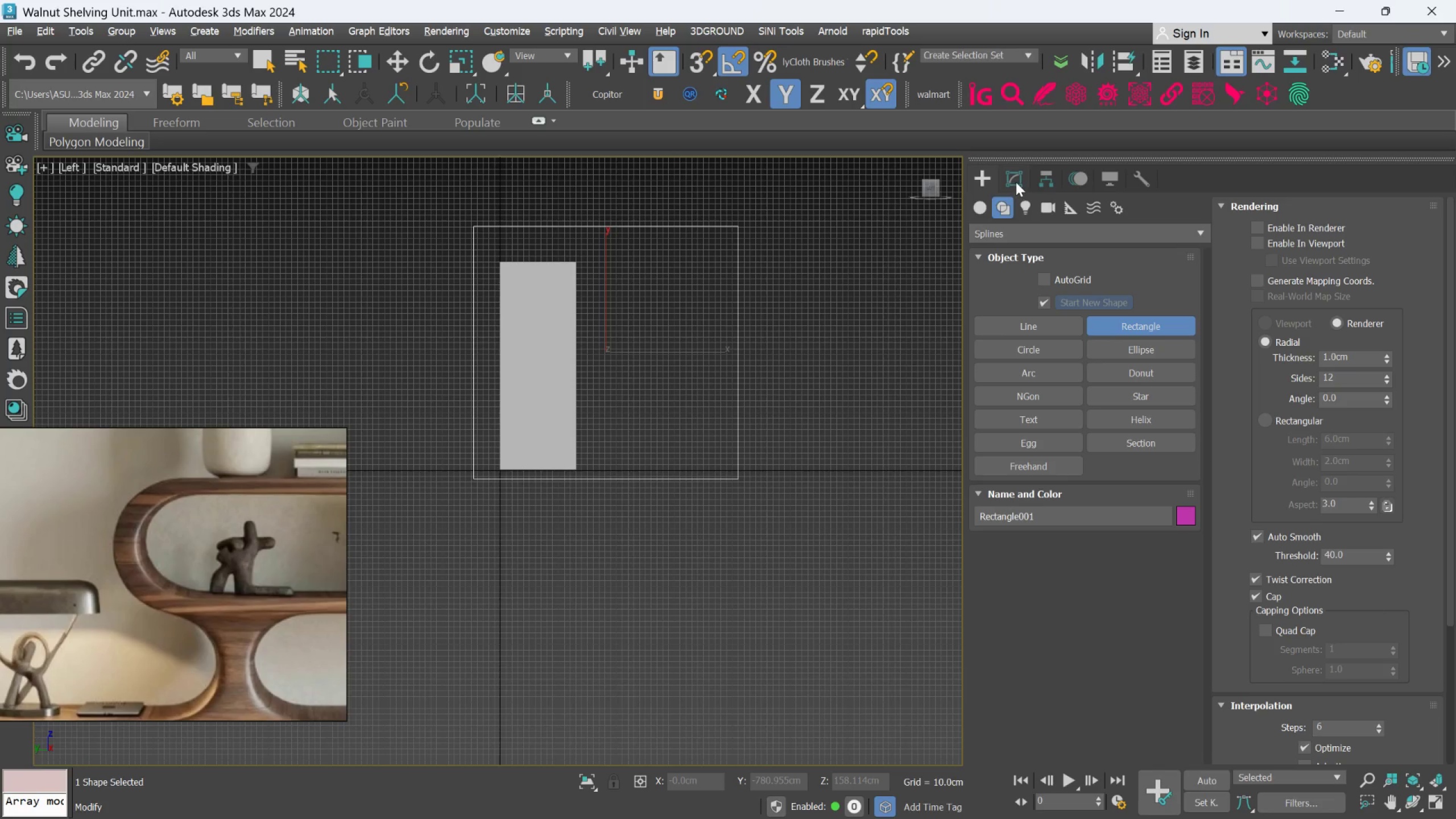 
left_click([1016, 182])
 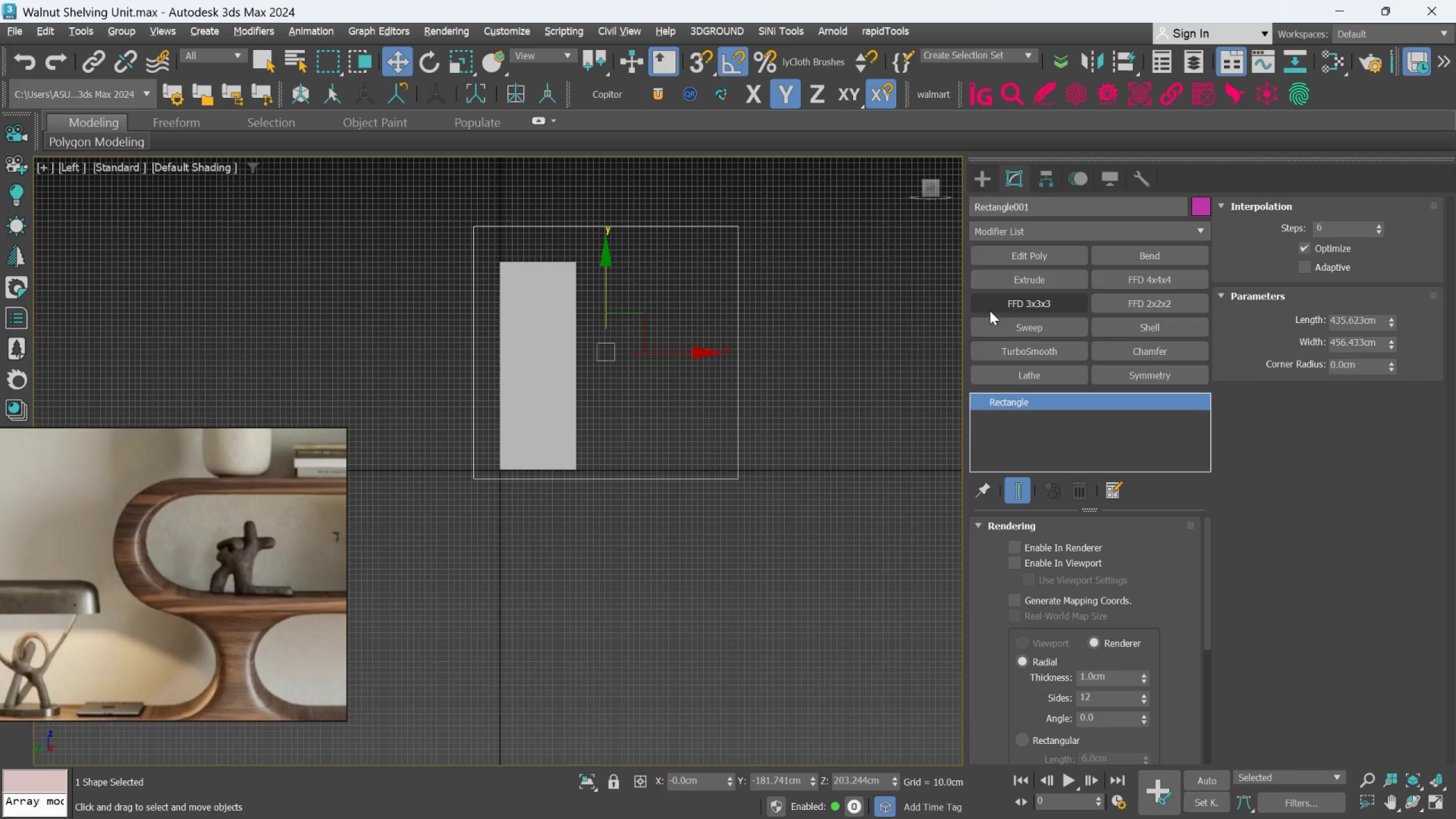 
wait(7.84)
 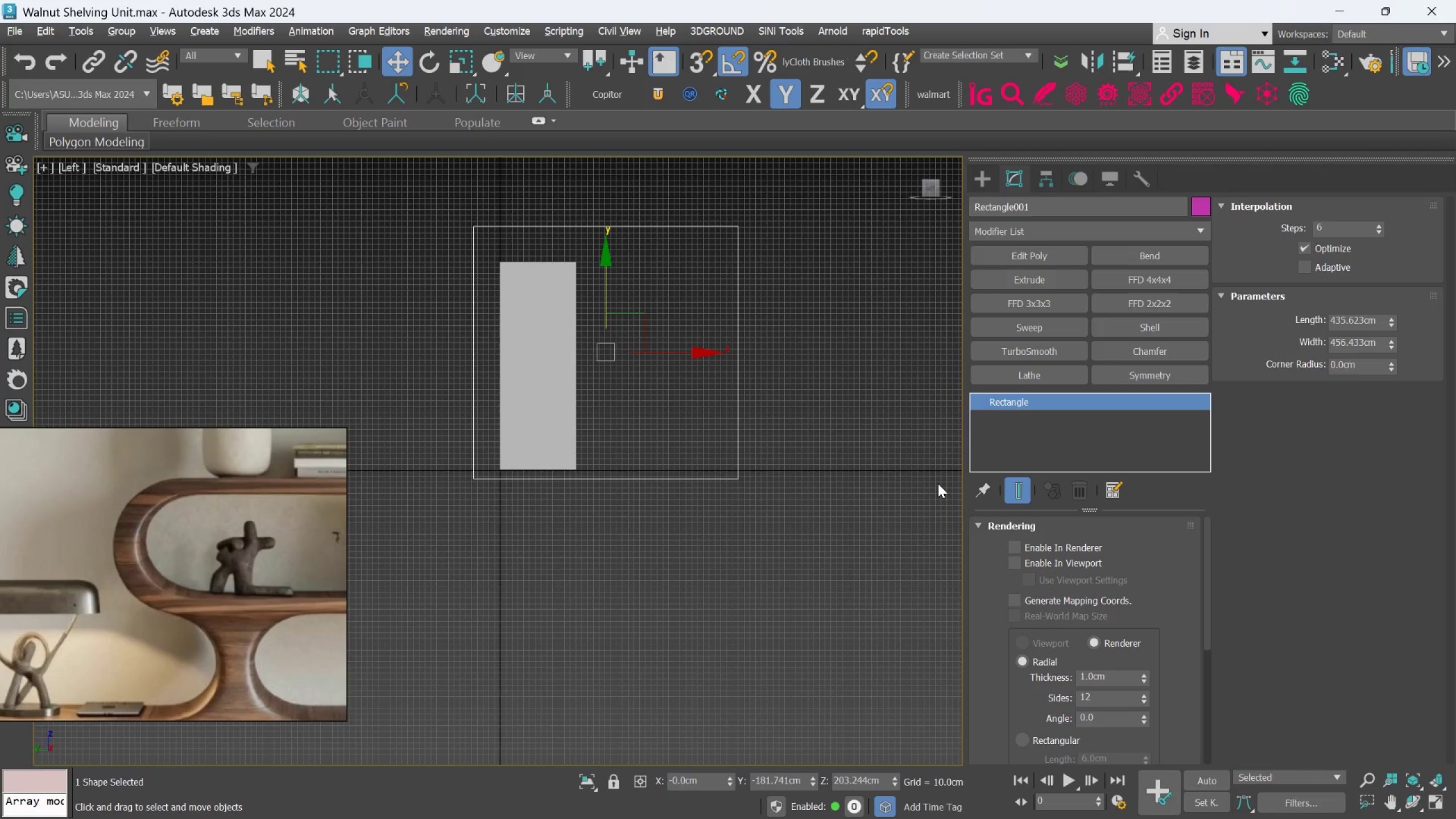 
left_click([1021, 232])
 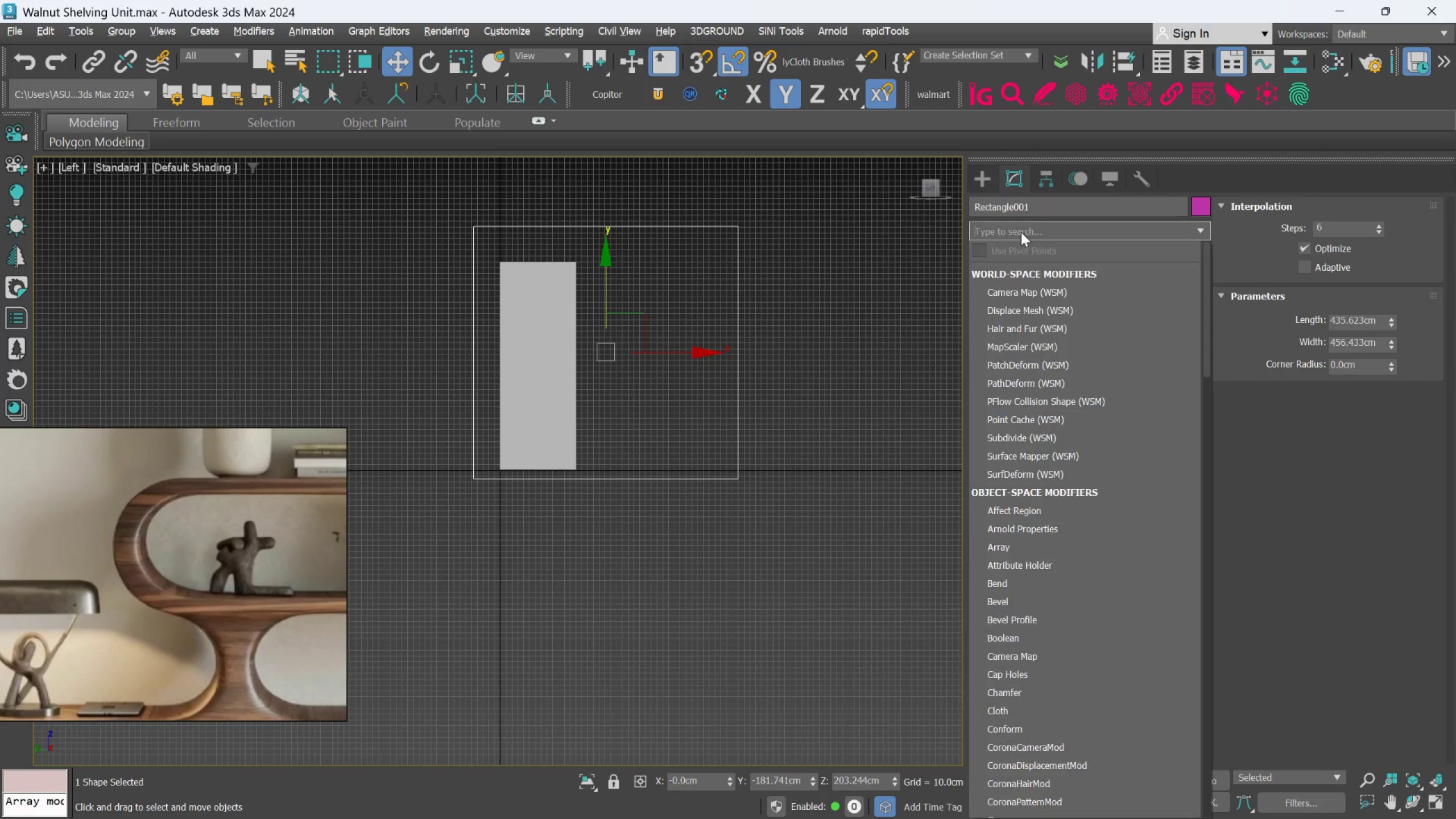 
type(ed)
 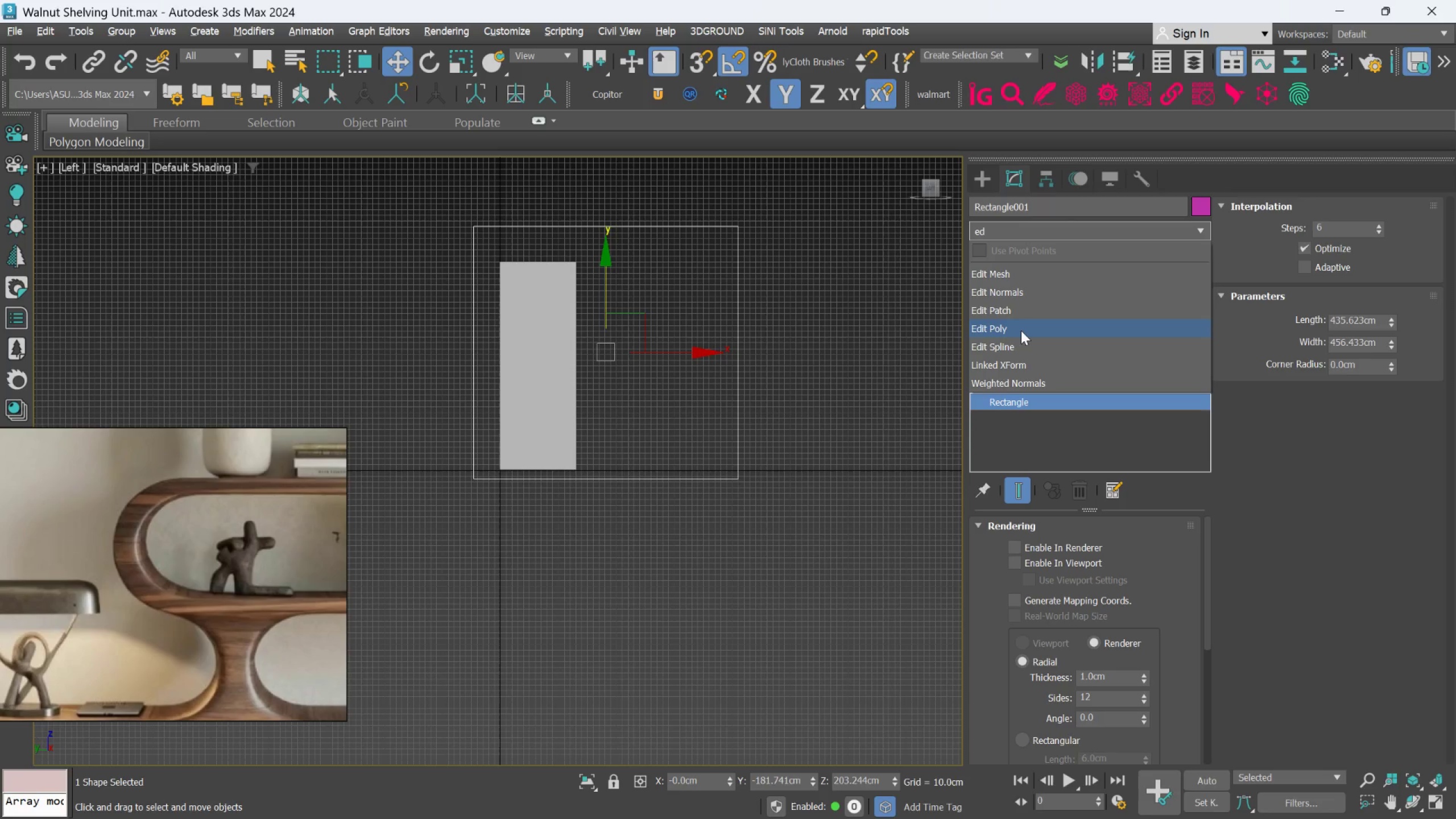 
left_click([1015, 340])
 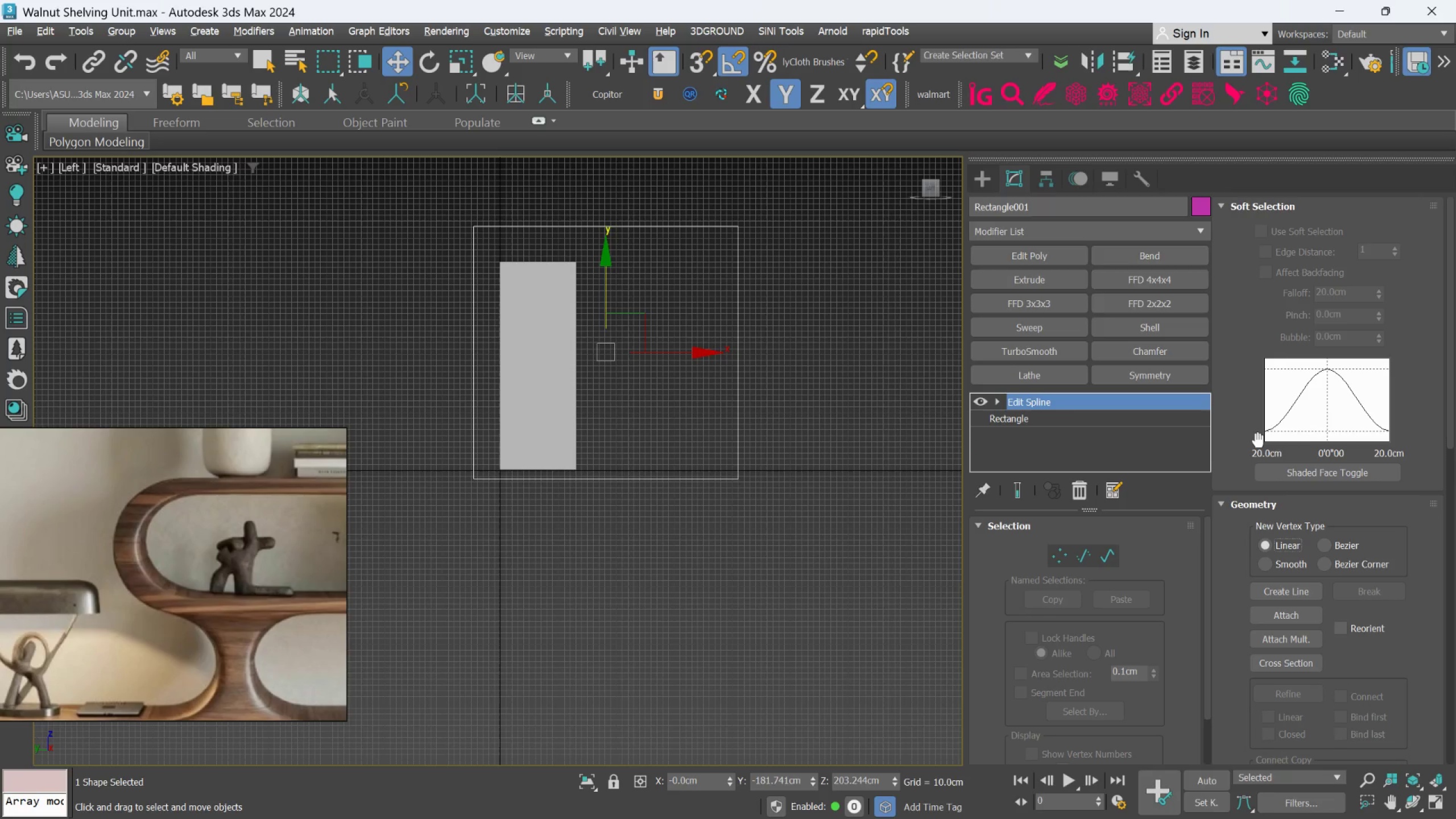 
scroll: coordinate [1259, 467], scroll_direction: down, amount: 45.0
 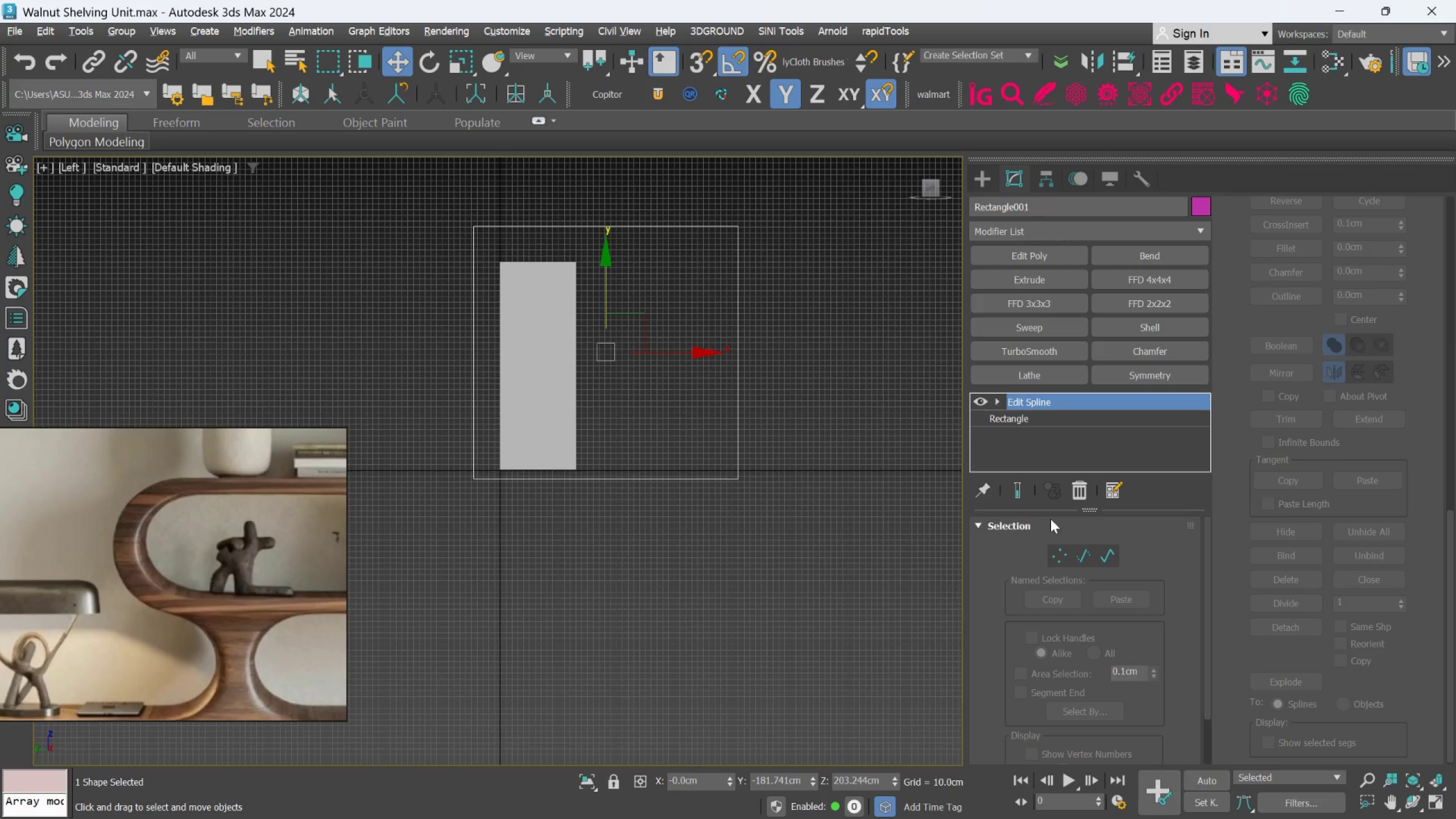 
left_click([1076, 549])
 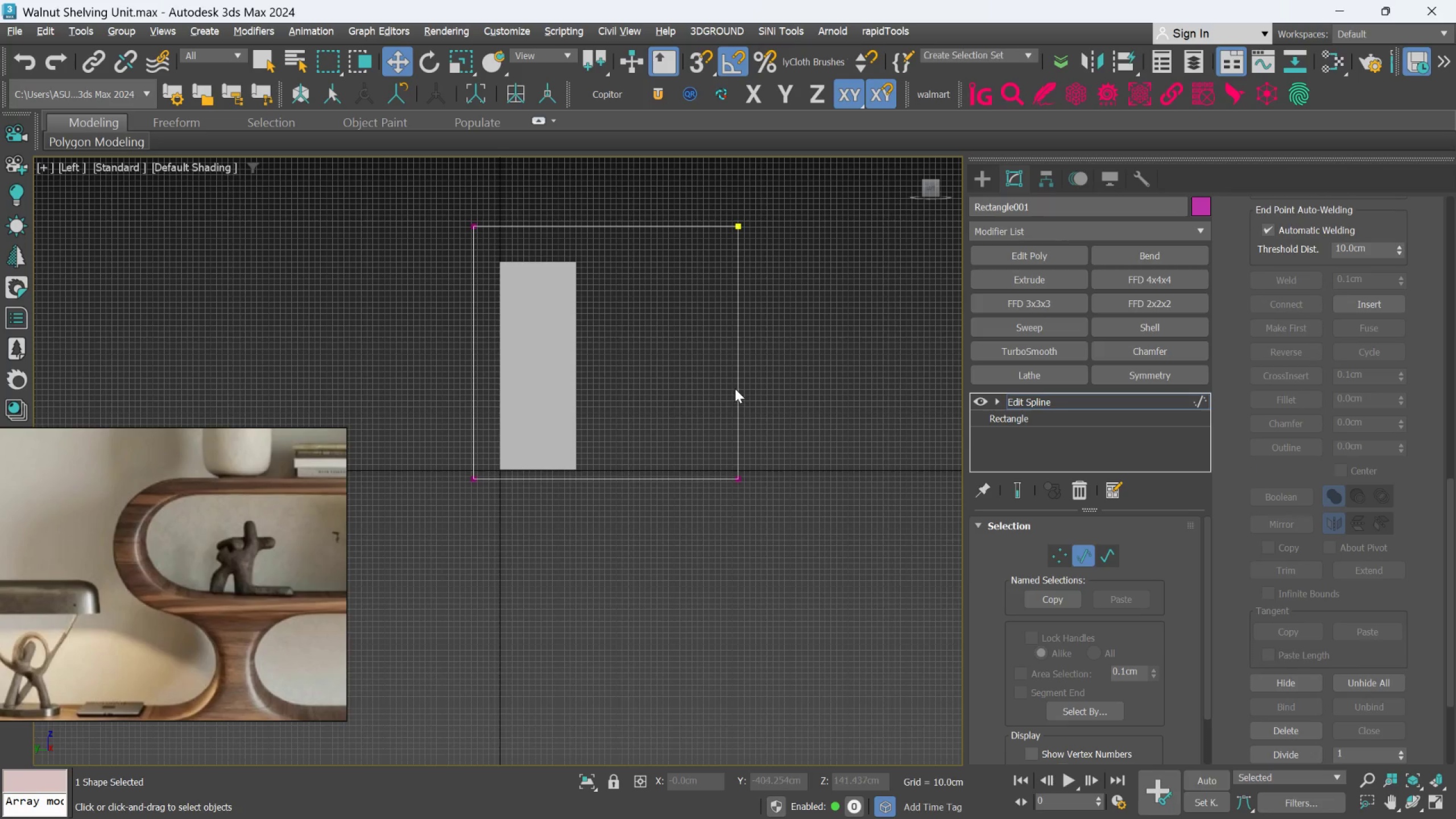 
left_click([740, 383])
 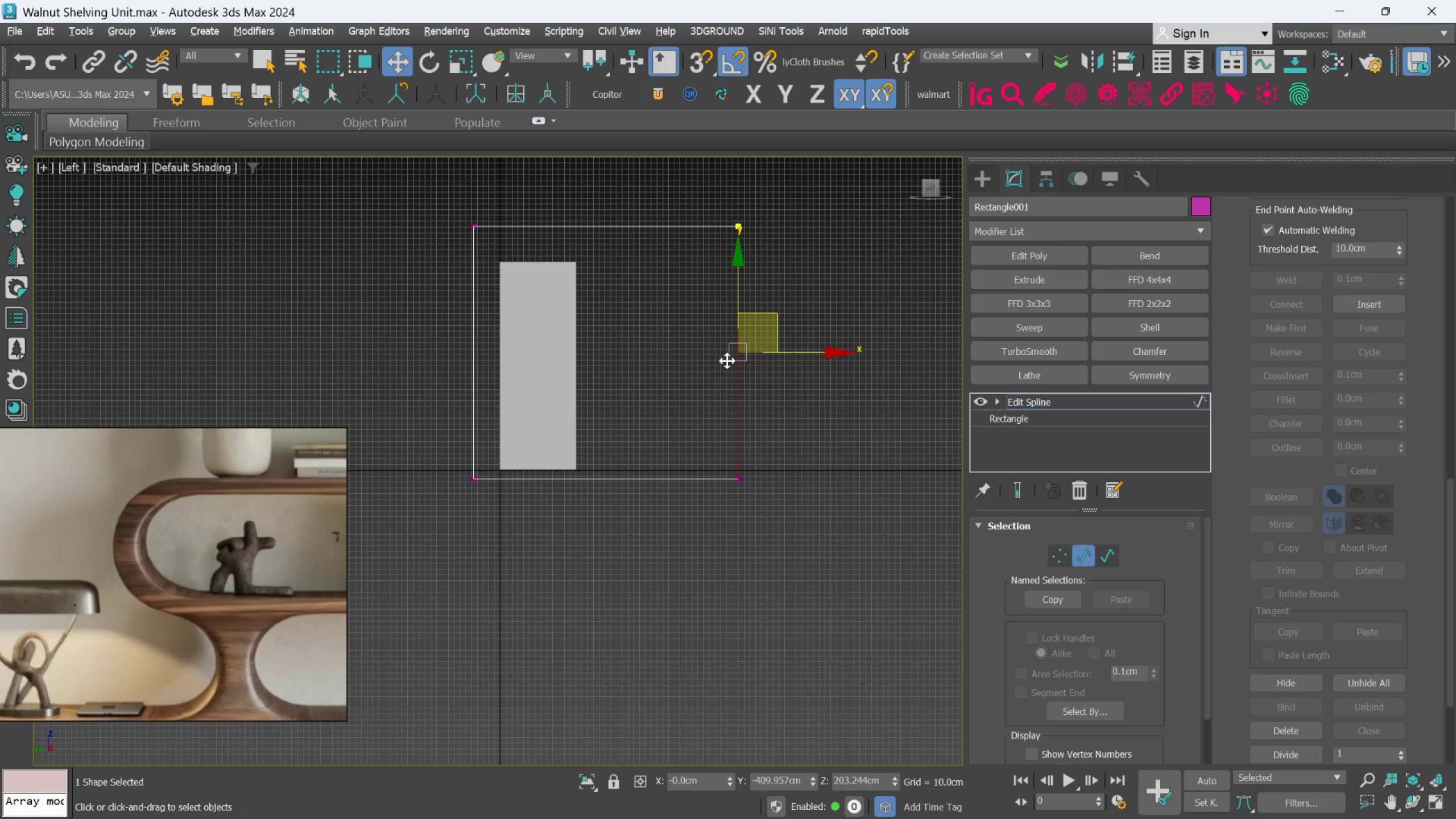 
hold_key(key=ControlLeft, duration=1.56)
left_click([637, 224])
 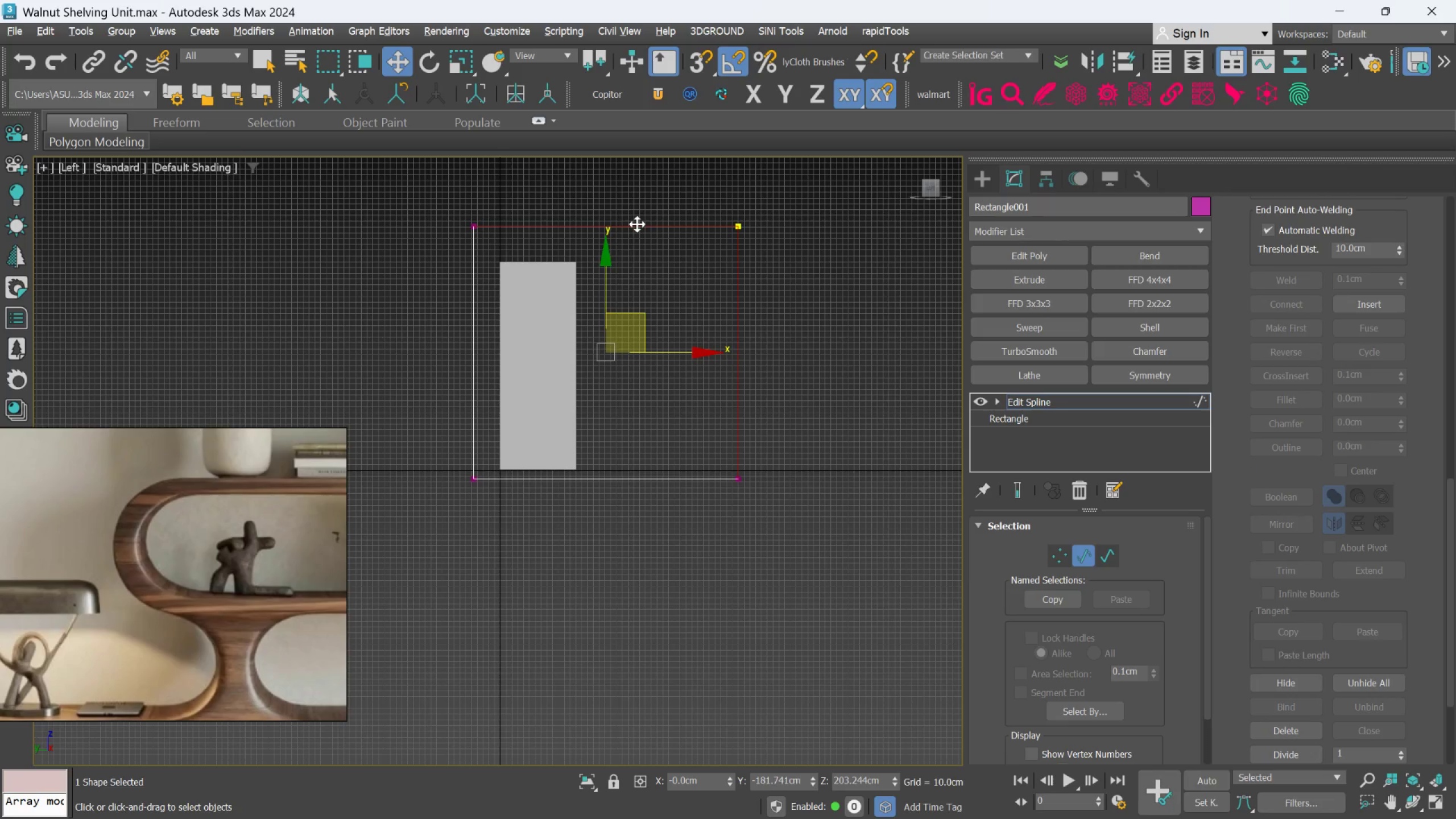 
key(Delete)
 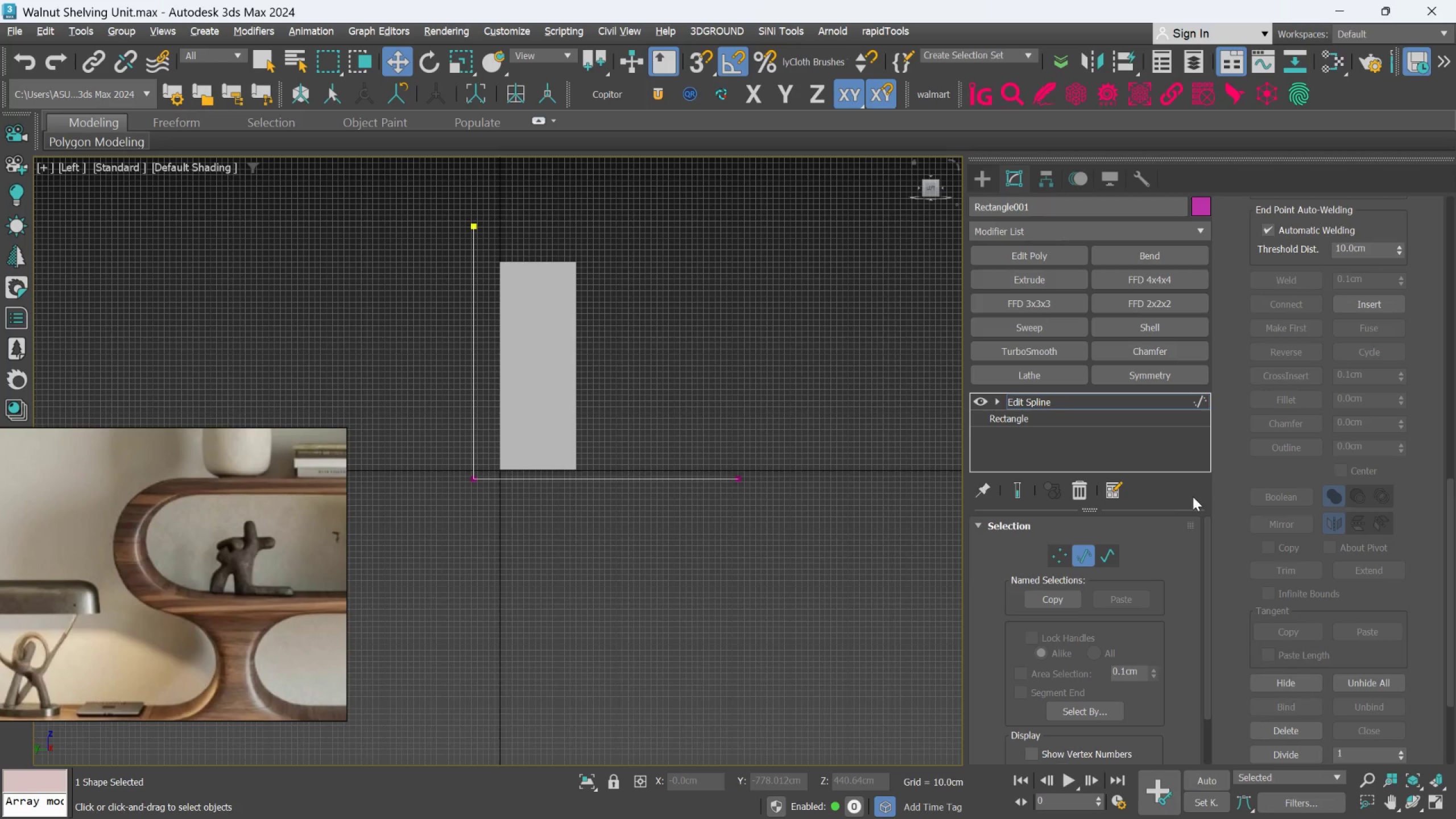 
scroll: coordinate [1291, 467], scroll_direction: up, amount: 26.0
 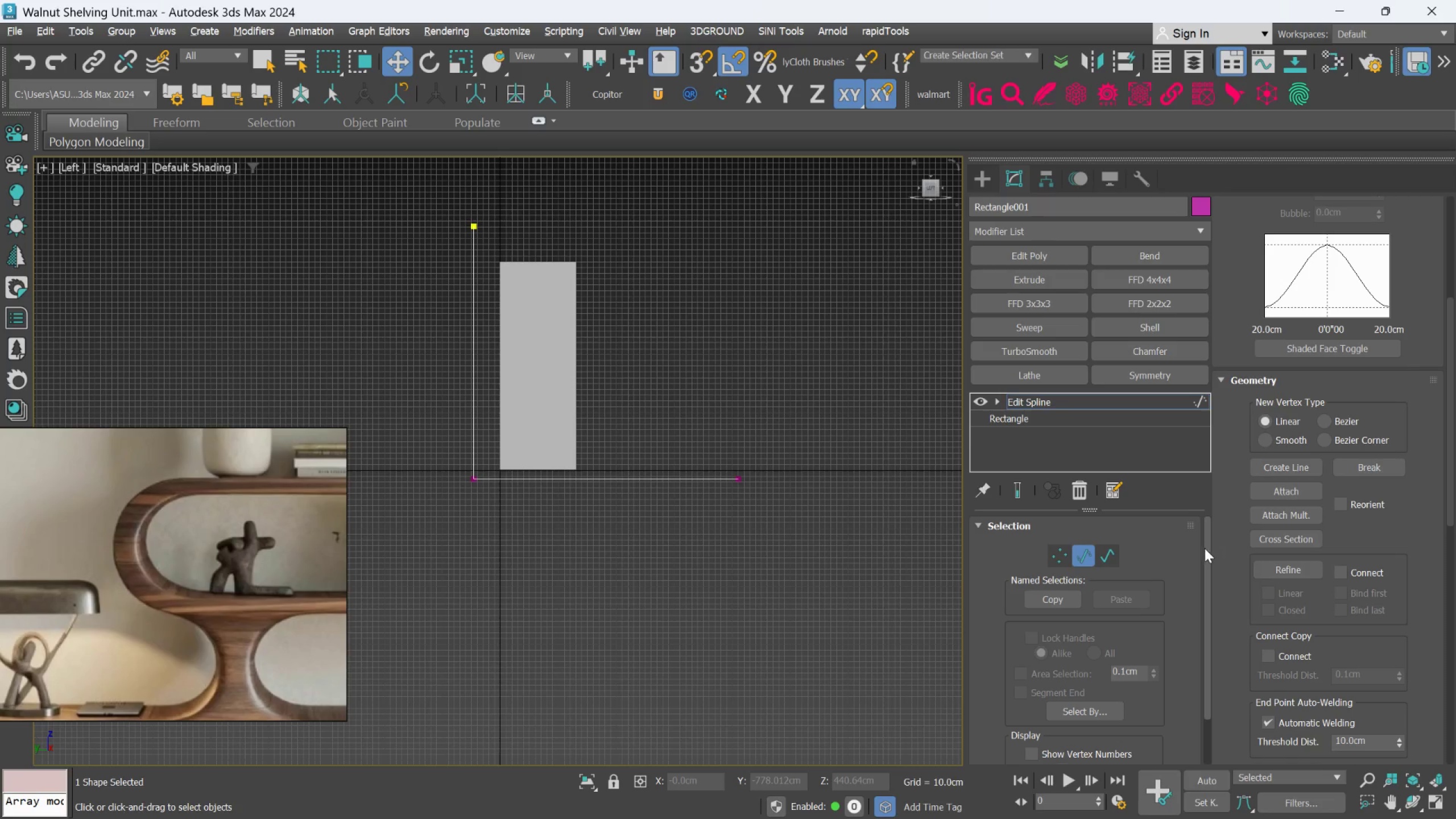 
scroll: coordinate [1190, 581], scroll_direction: down, amount: 14.0
 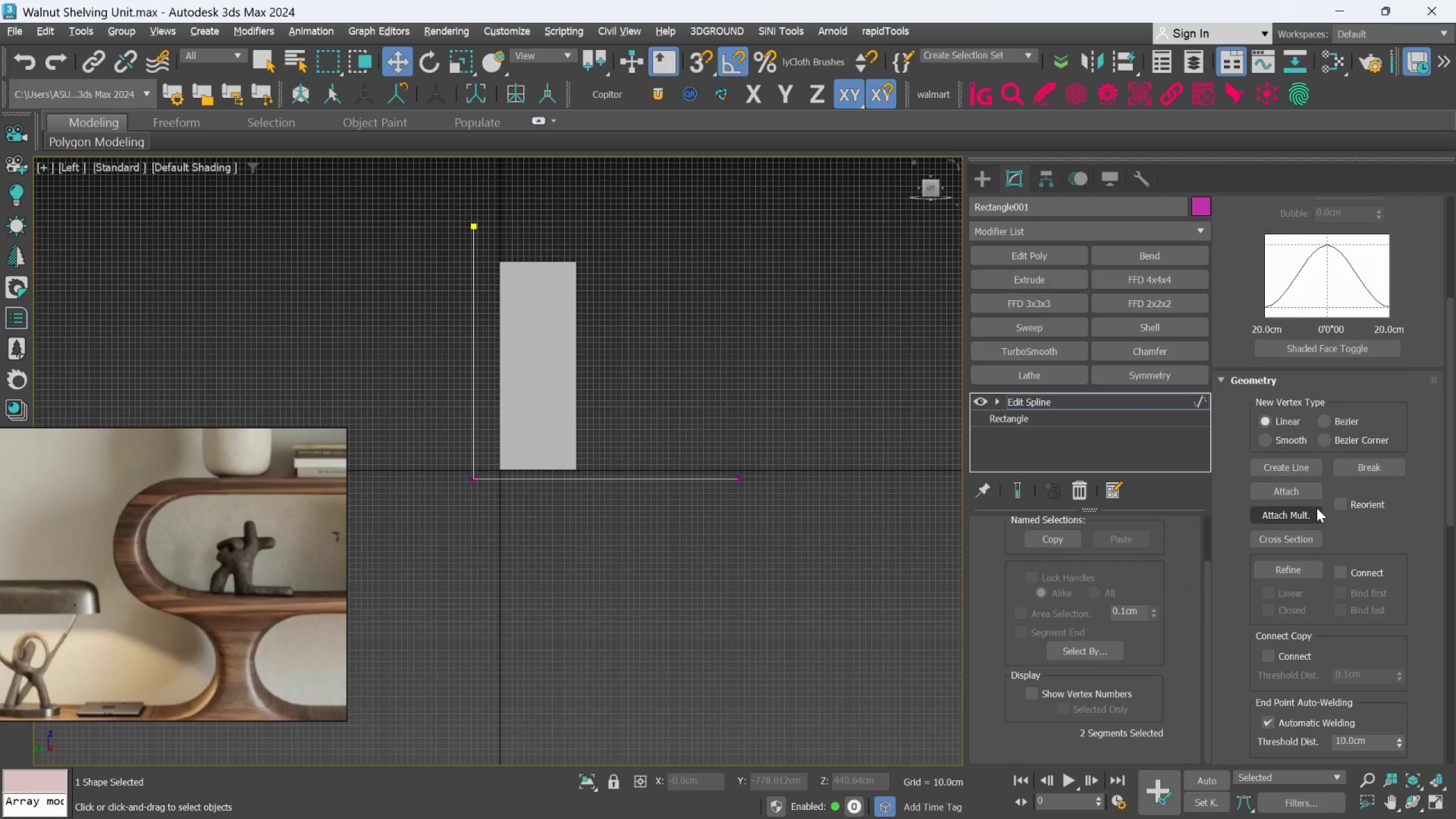 
scroll: coordinate [1317, 500], scroll_direction: up, amount: 17.0
 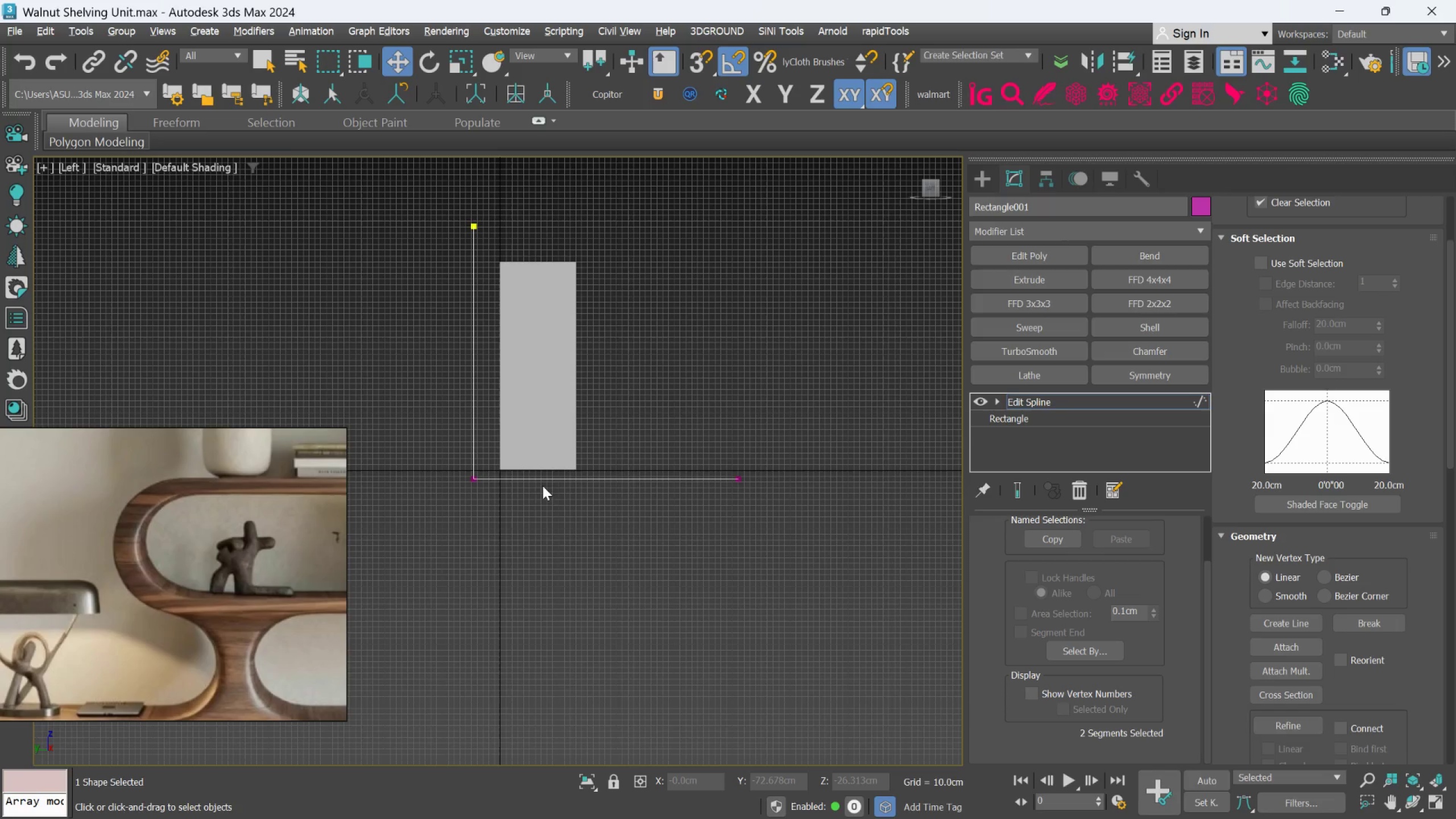 
left_click([544, 479])
 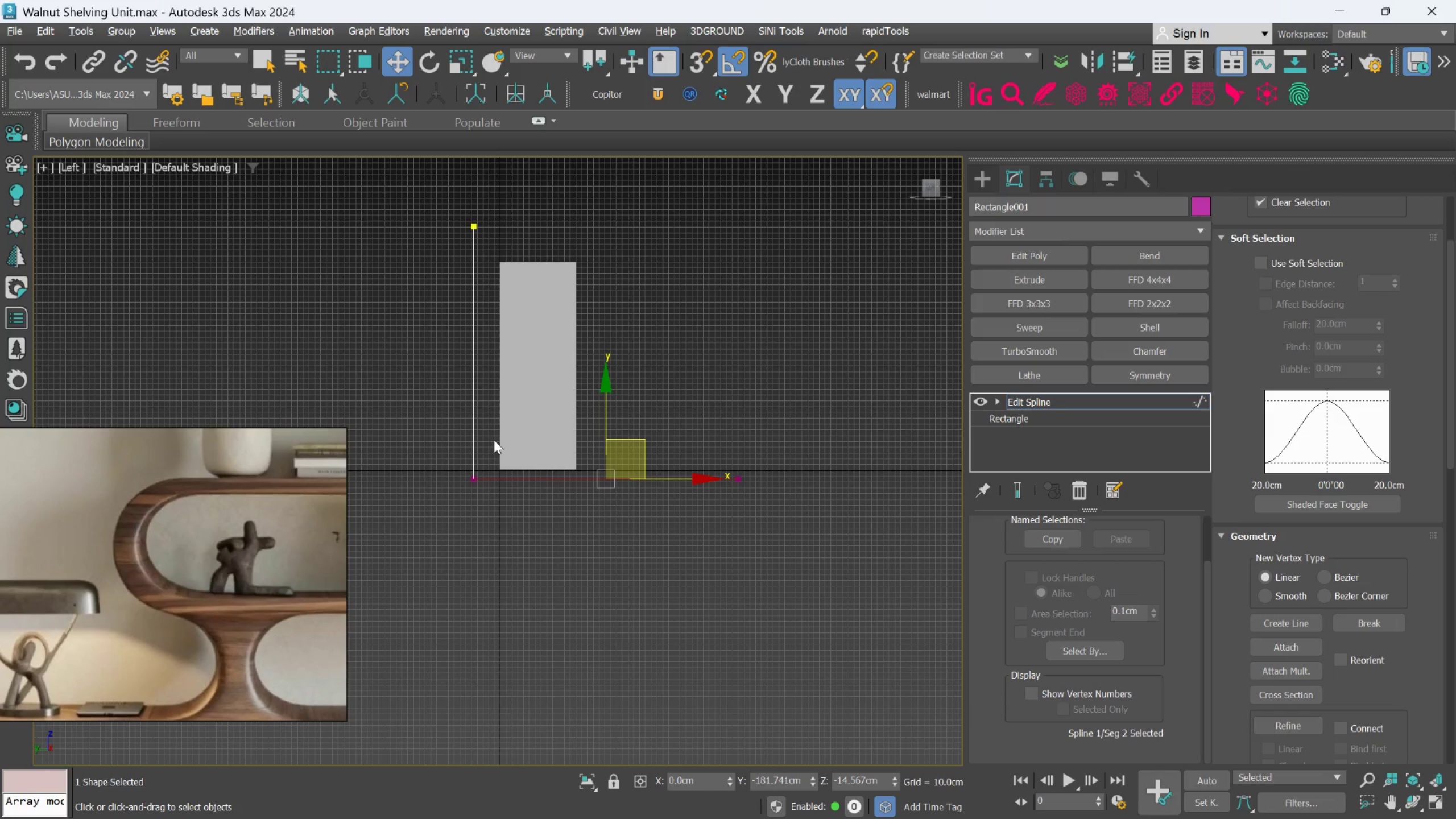 
hold_key(key=ControlLeft, duration=0.7)
 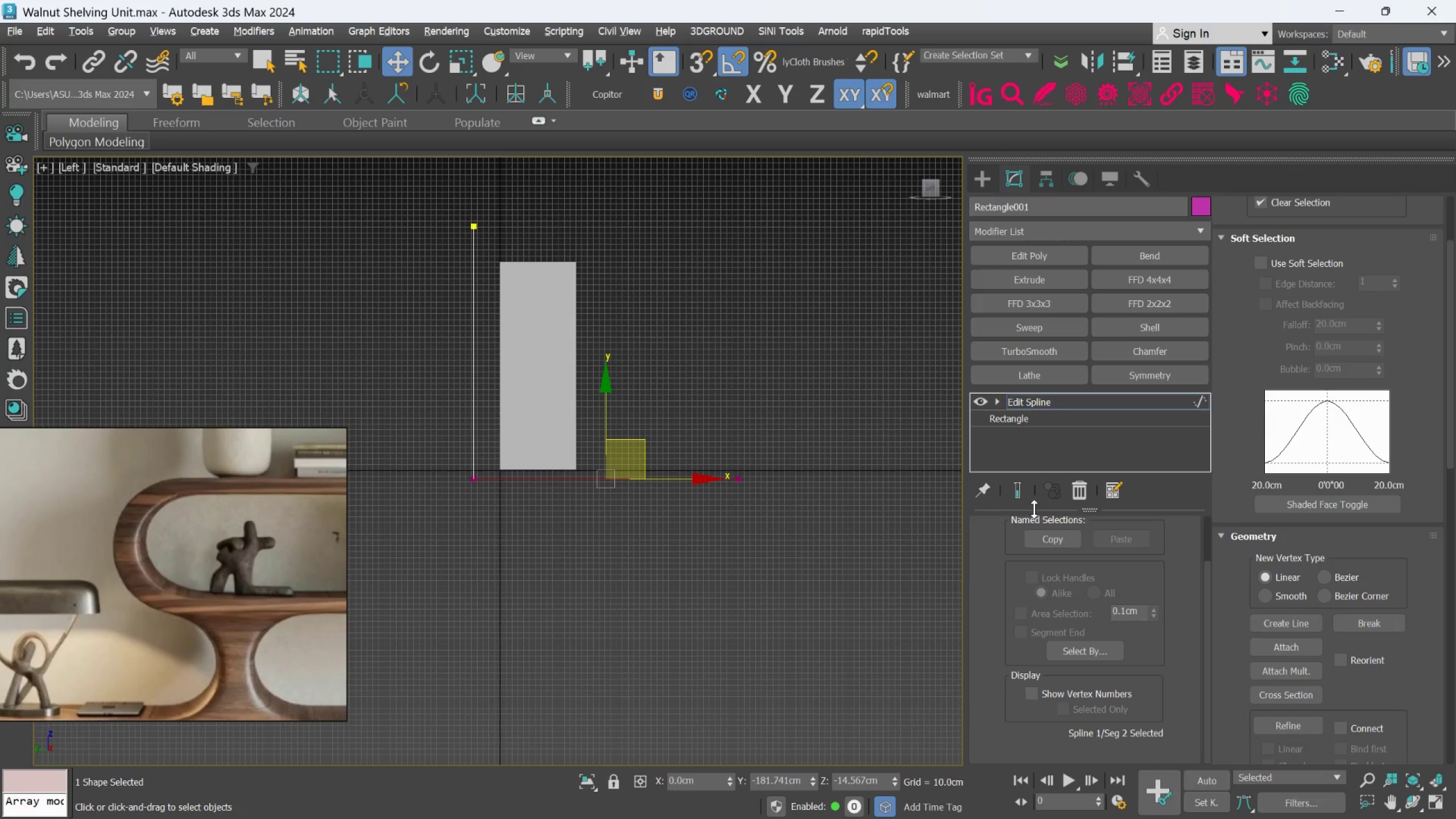 
scroll: coordinate [1072, 549], scroll_direction: up, amount: 5.0
 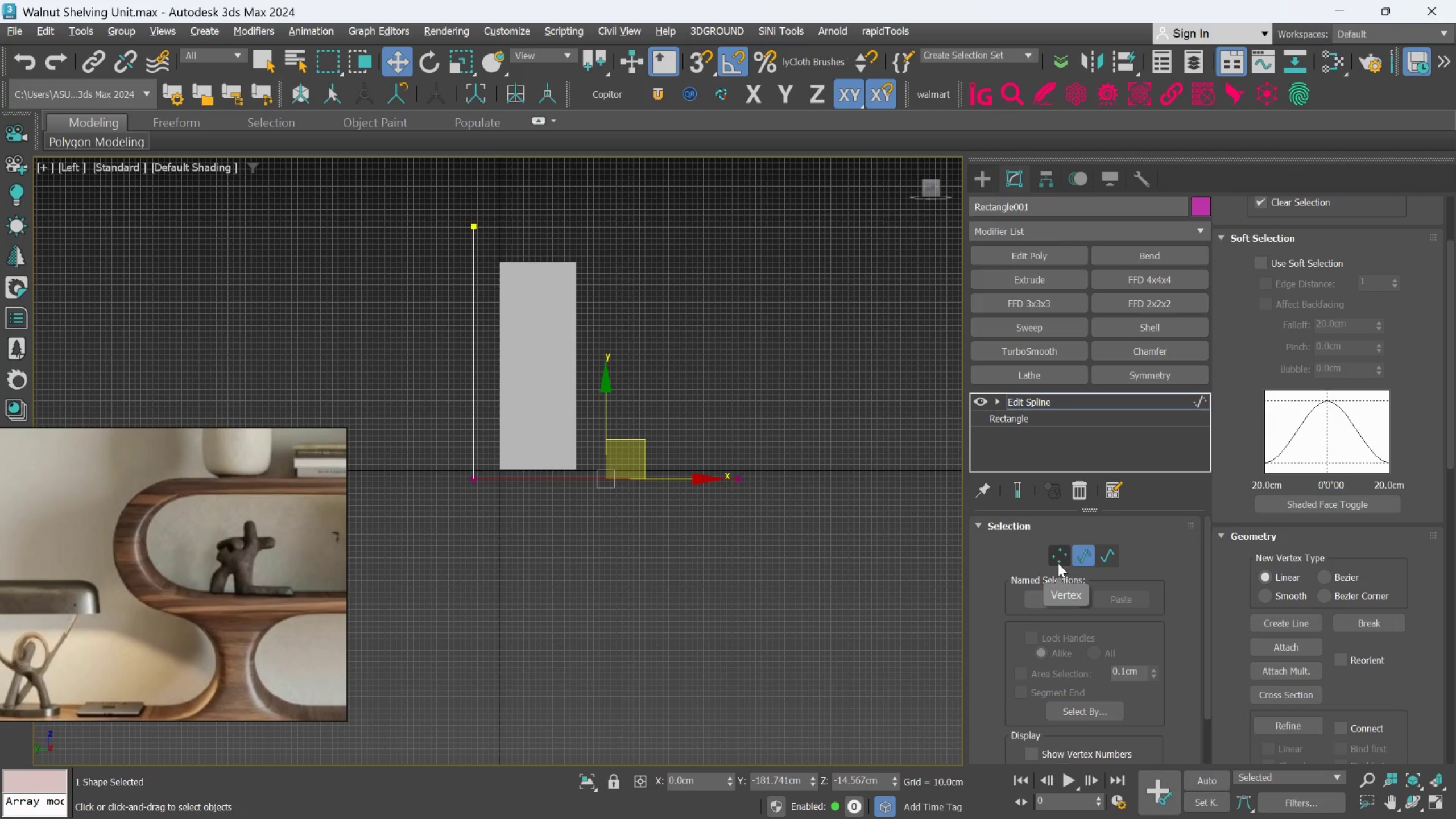 
left_click([1058, 563])
 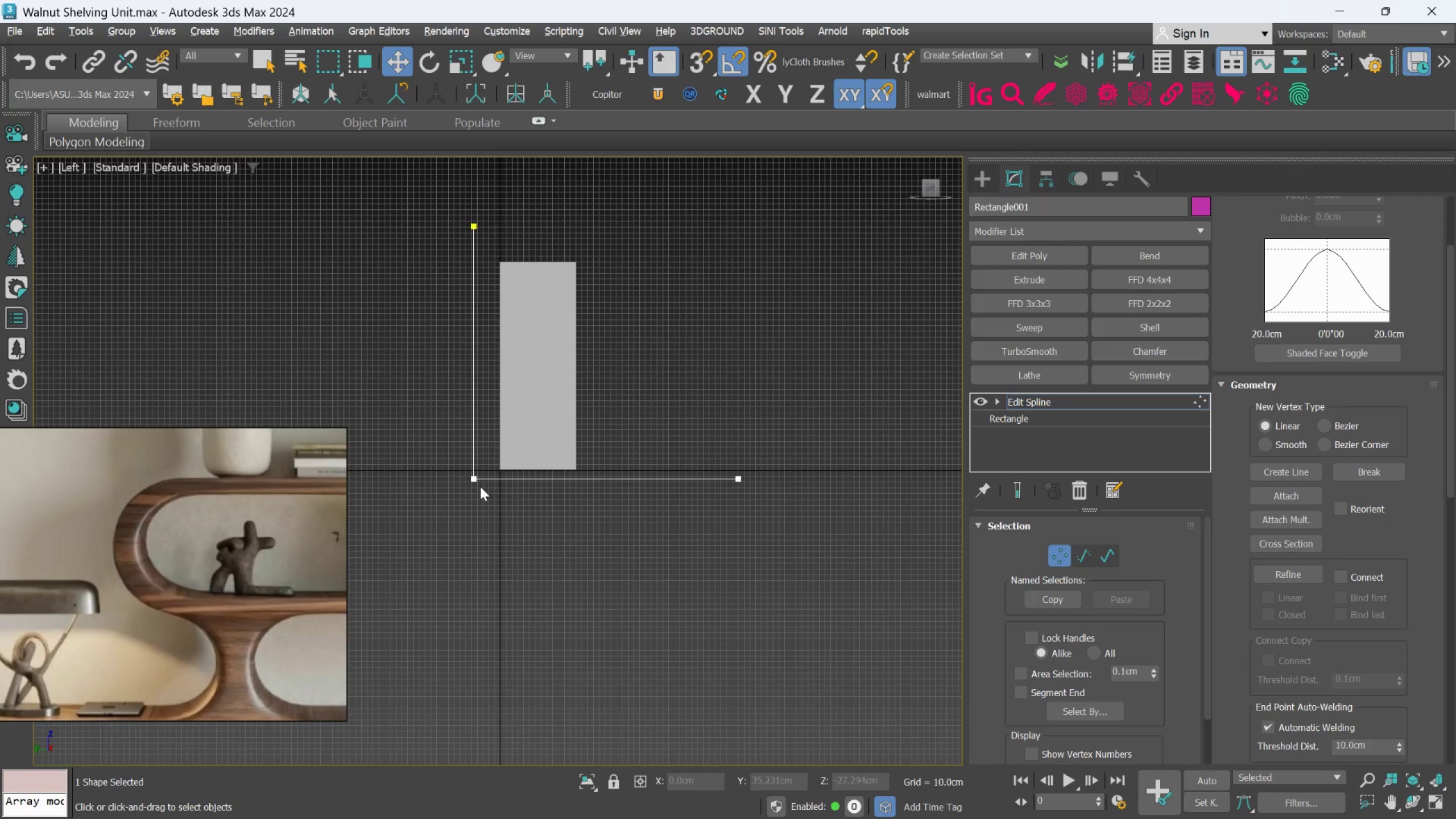 
left_click([477, 480])
 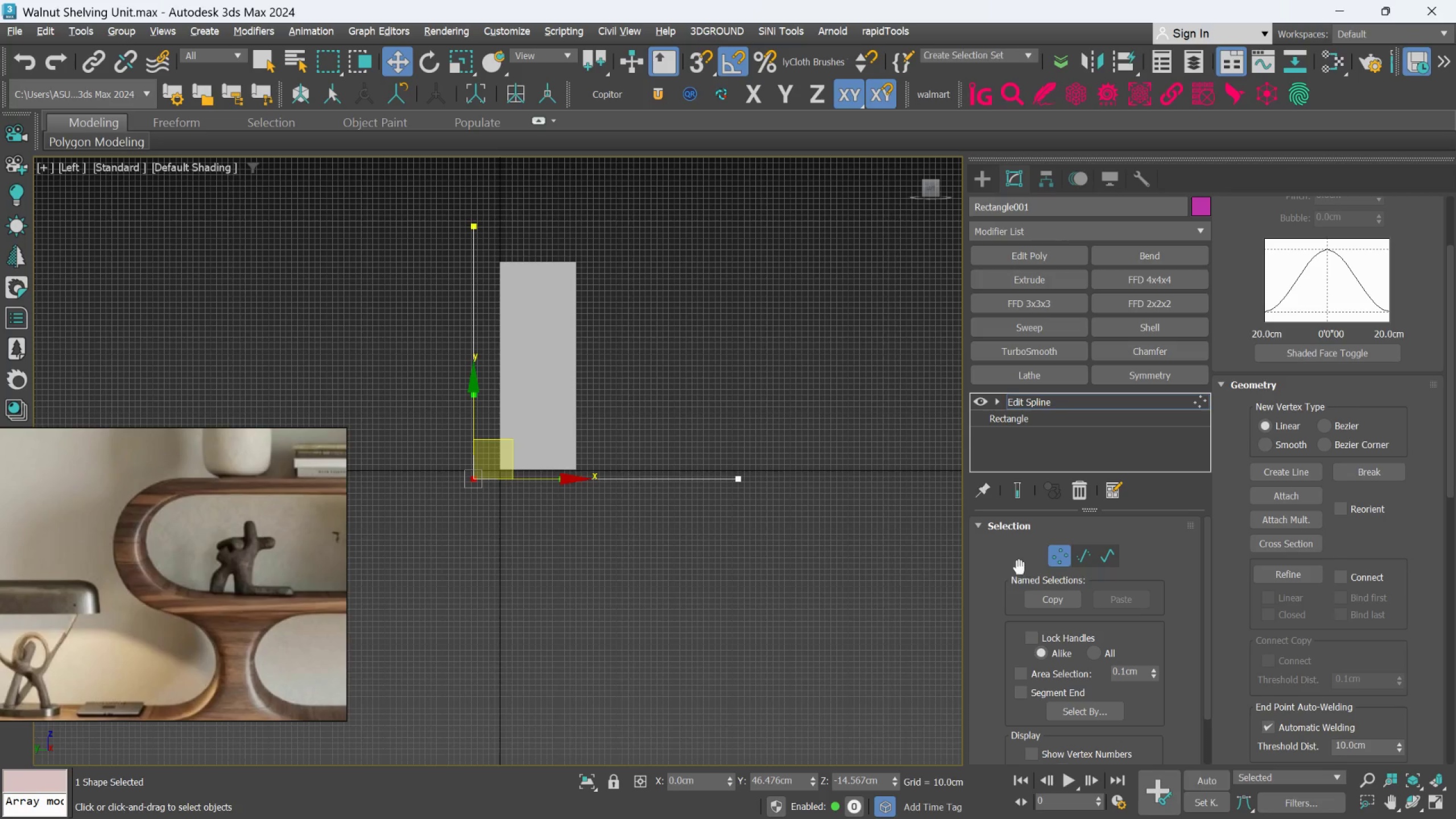 
scroll: coordinate [1312, 676], scroll_direction: down, amount: 10.0
 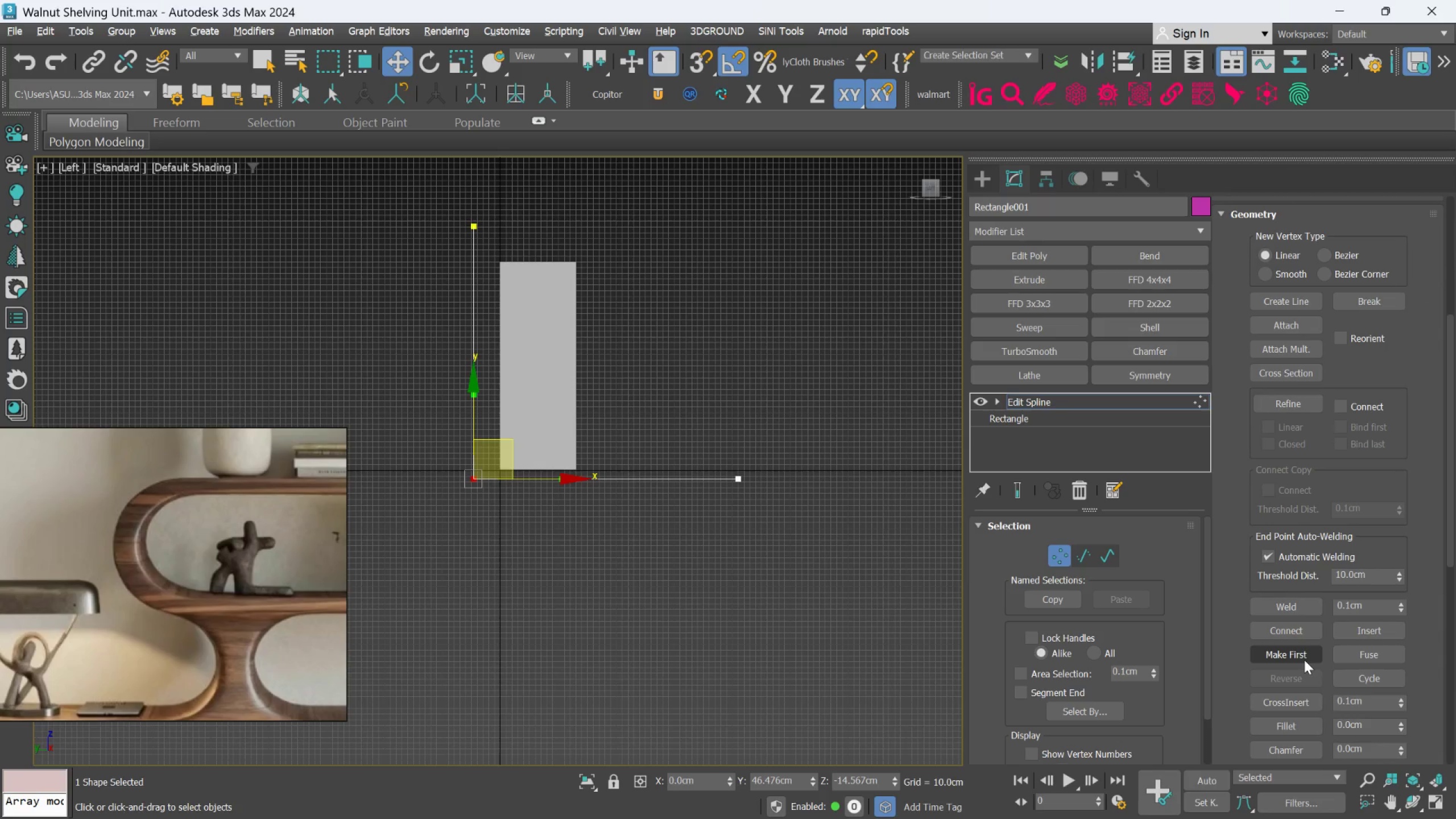 
left_click([1304, 660])
 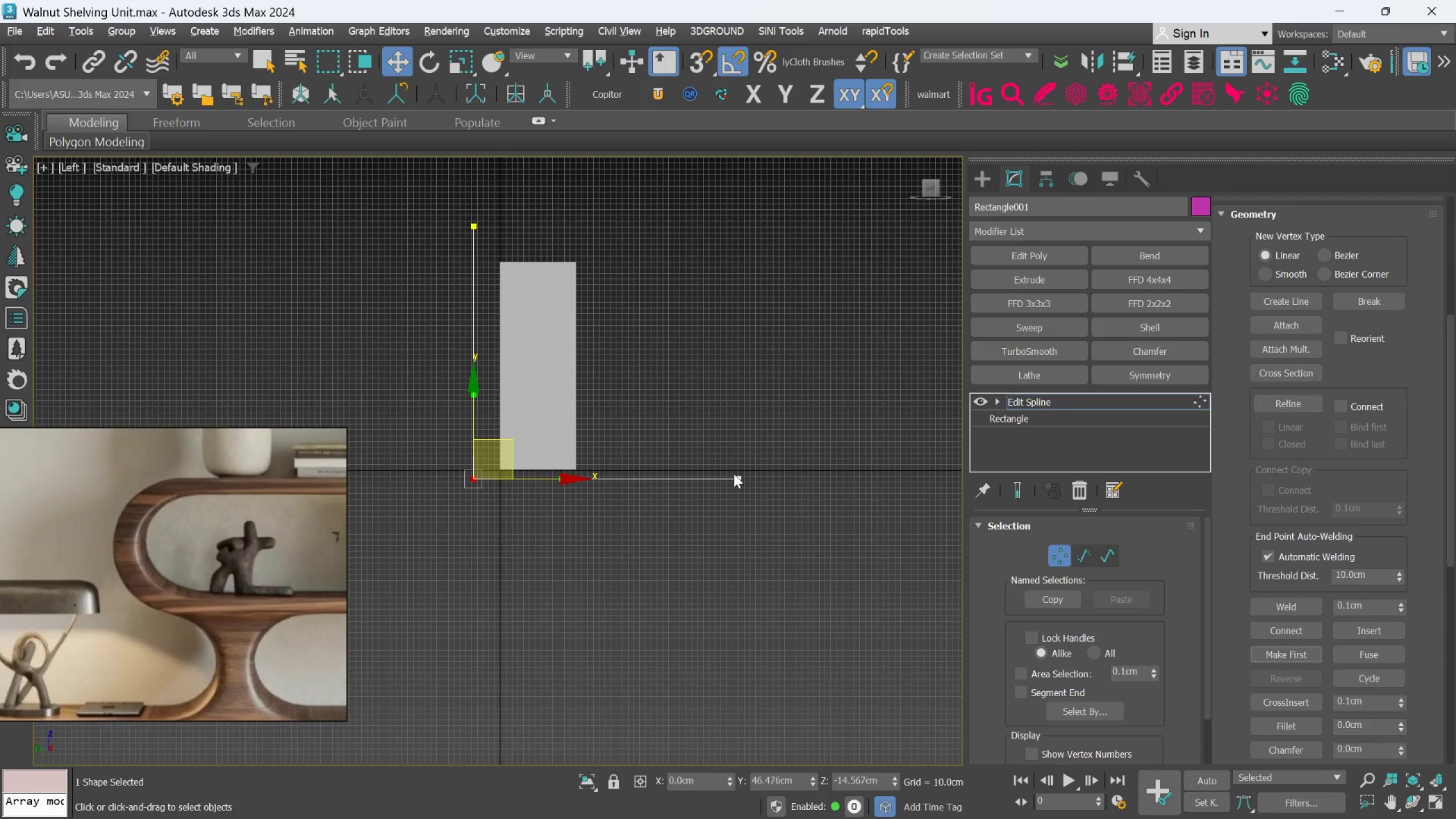 
left_click([735, 480])
 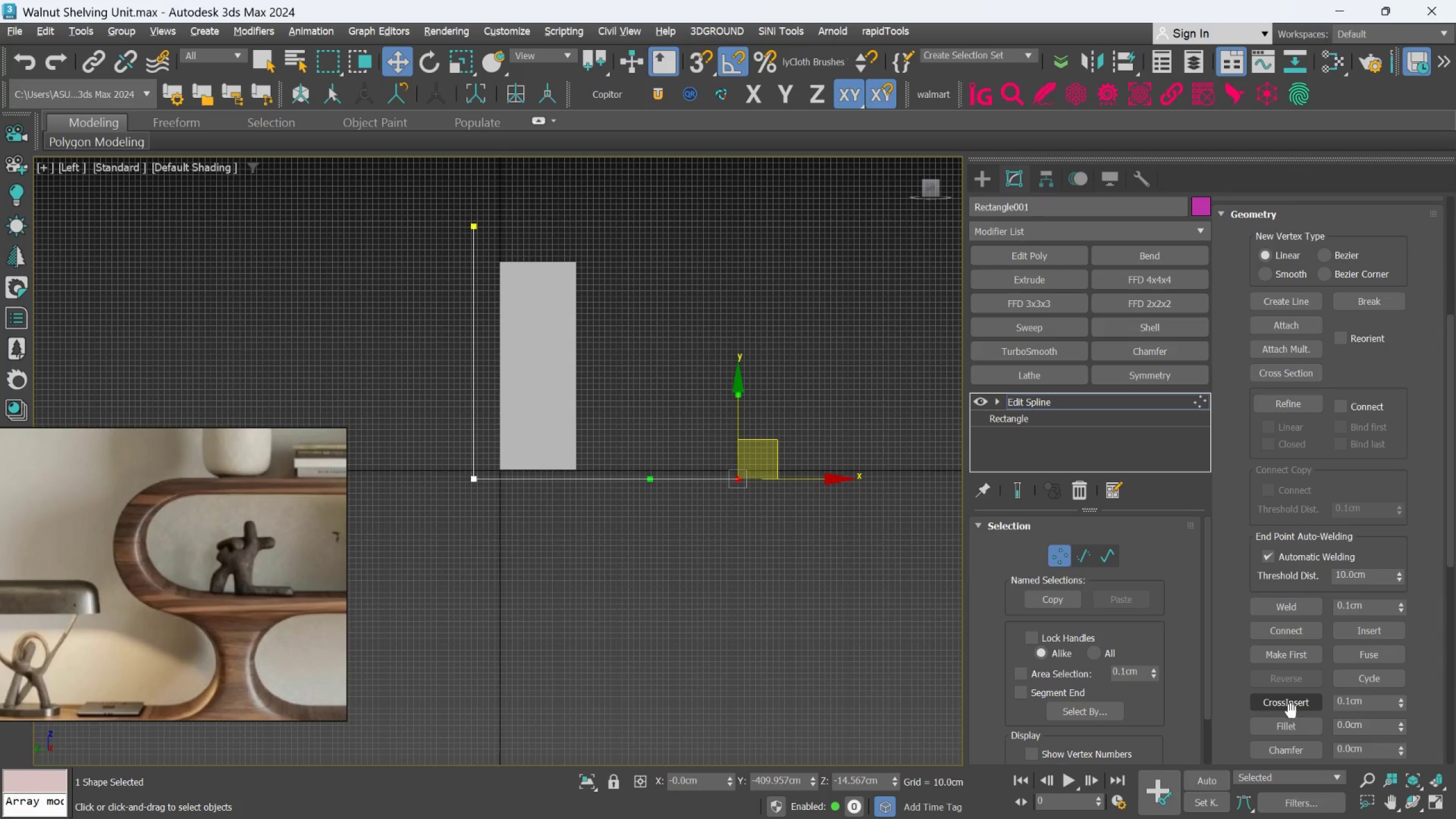 
left_click([1290, 722])
 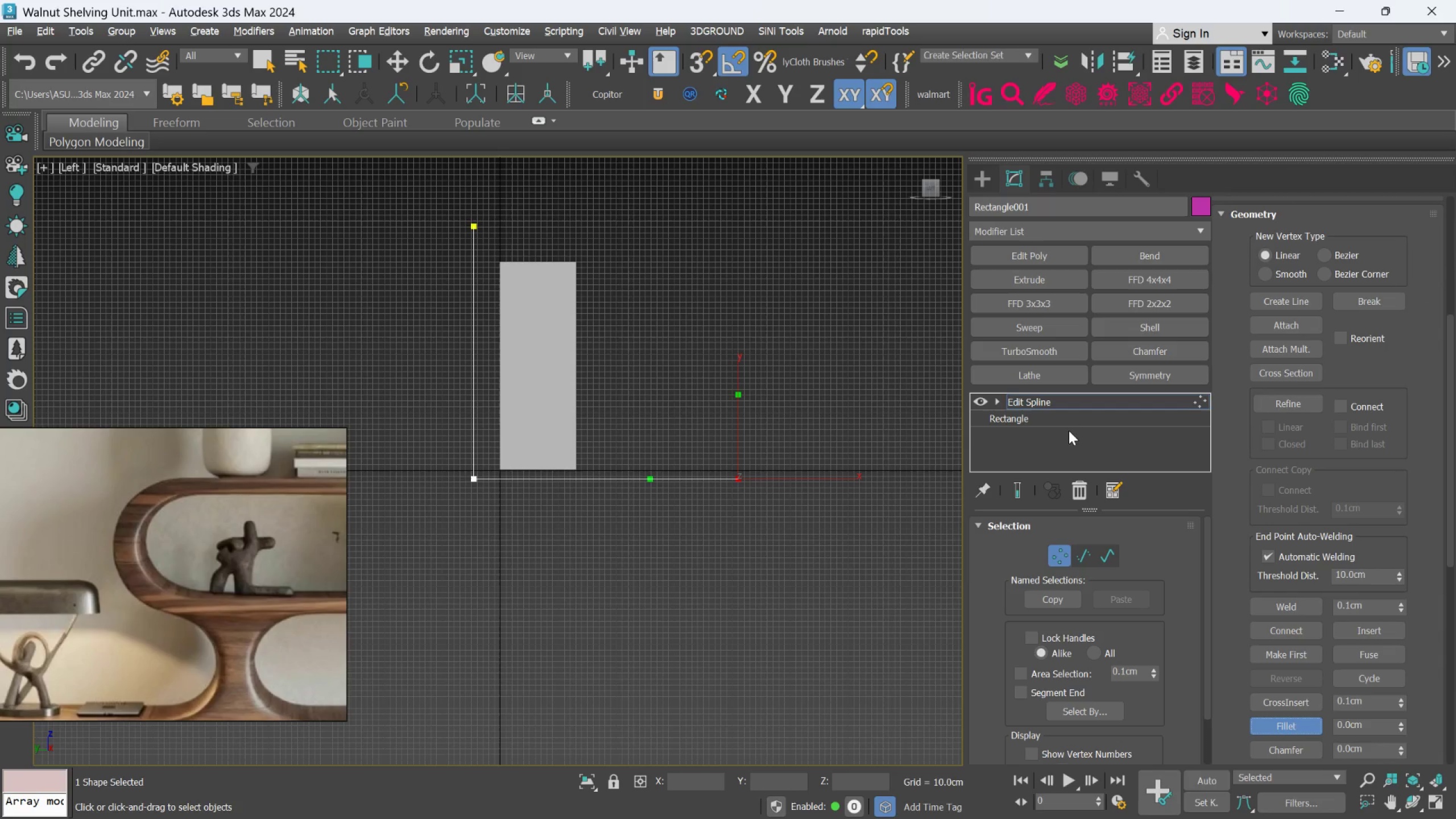 
left_click([1069, 428])
 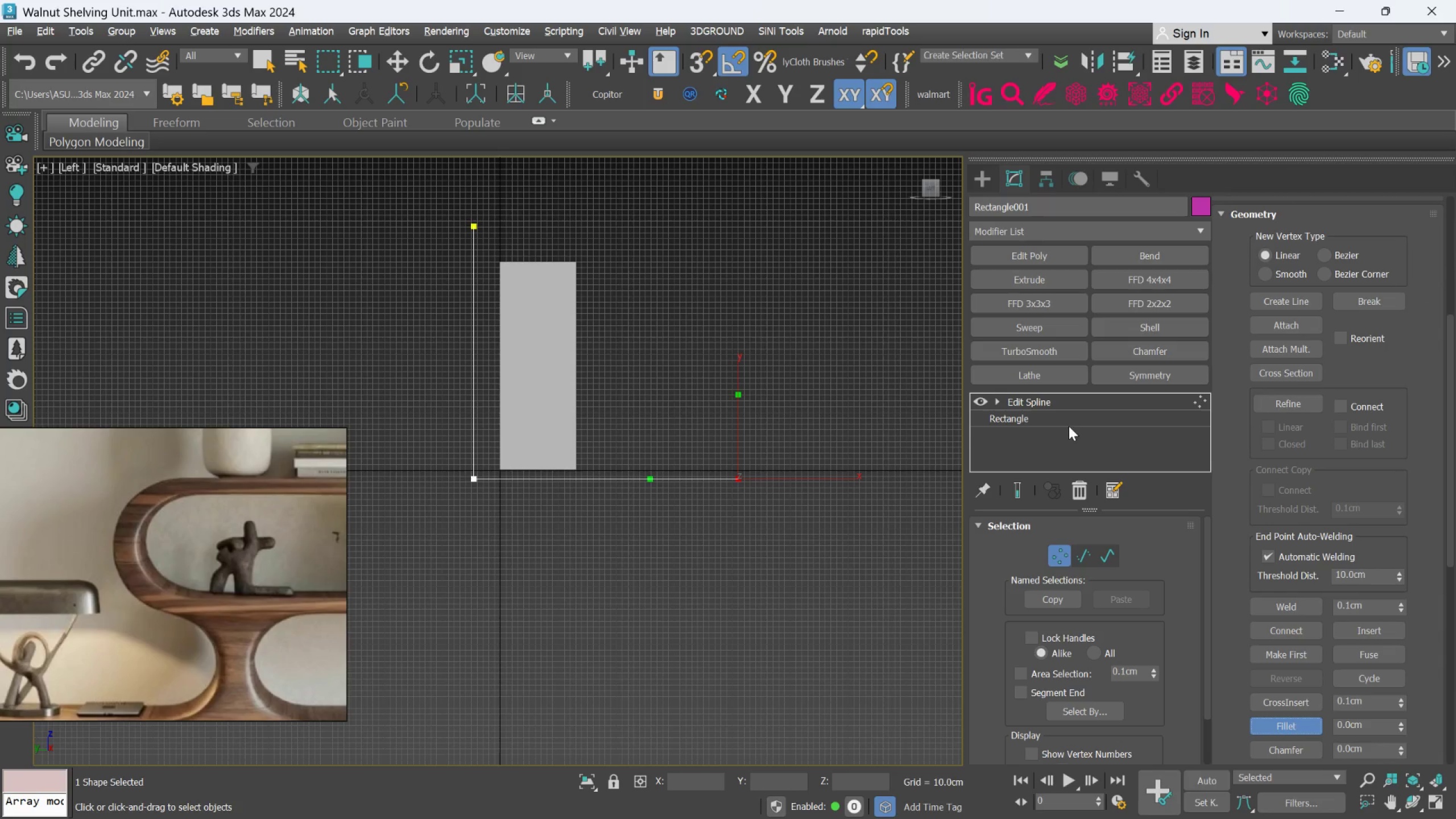 
left_click([1069, 426])
 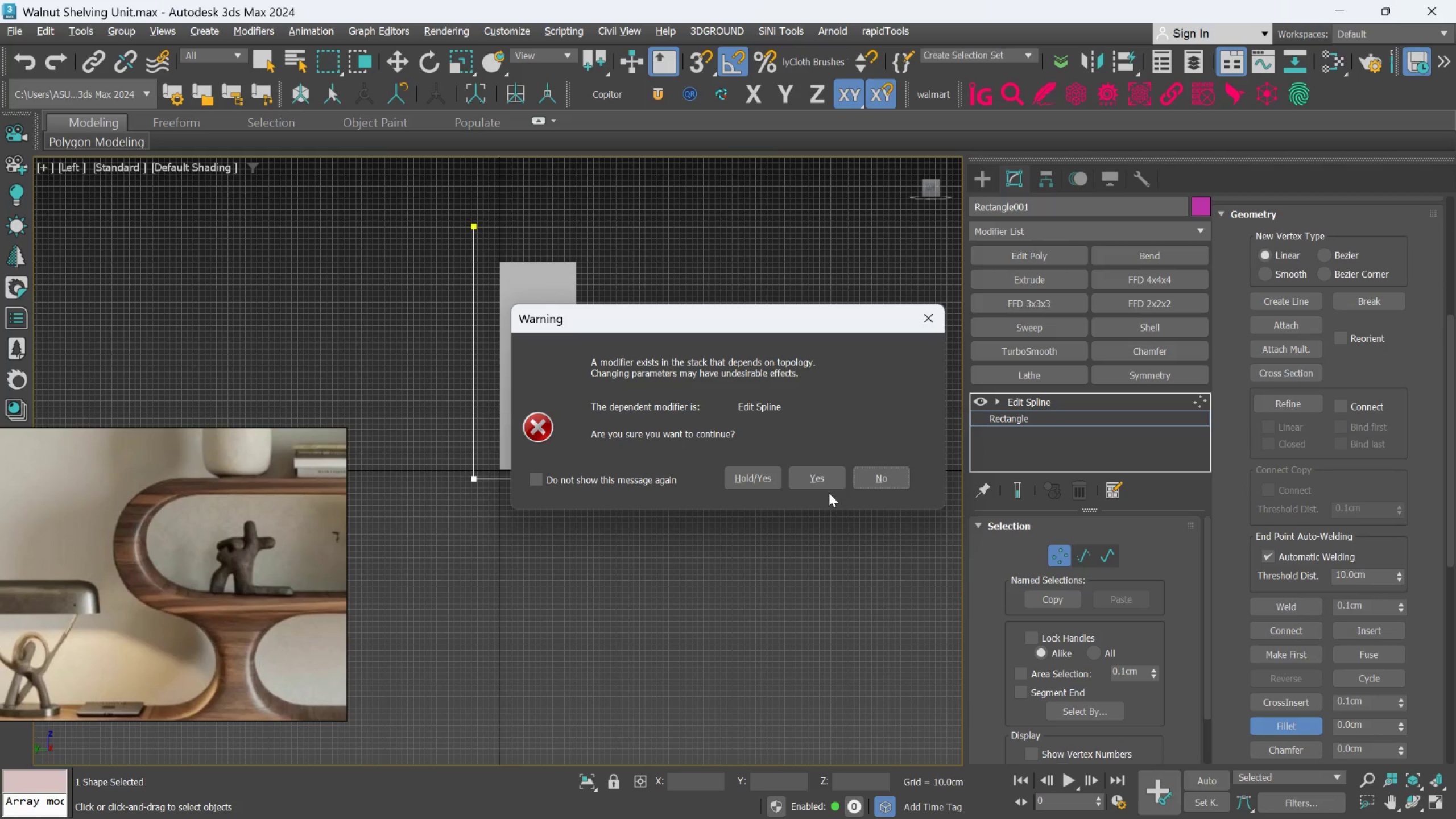 
left_click([822, 471])
 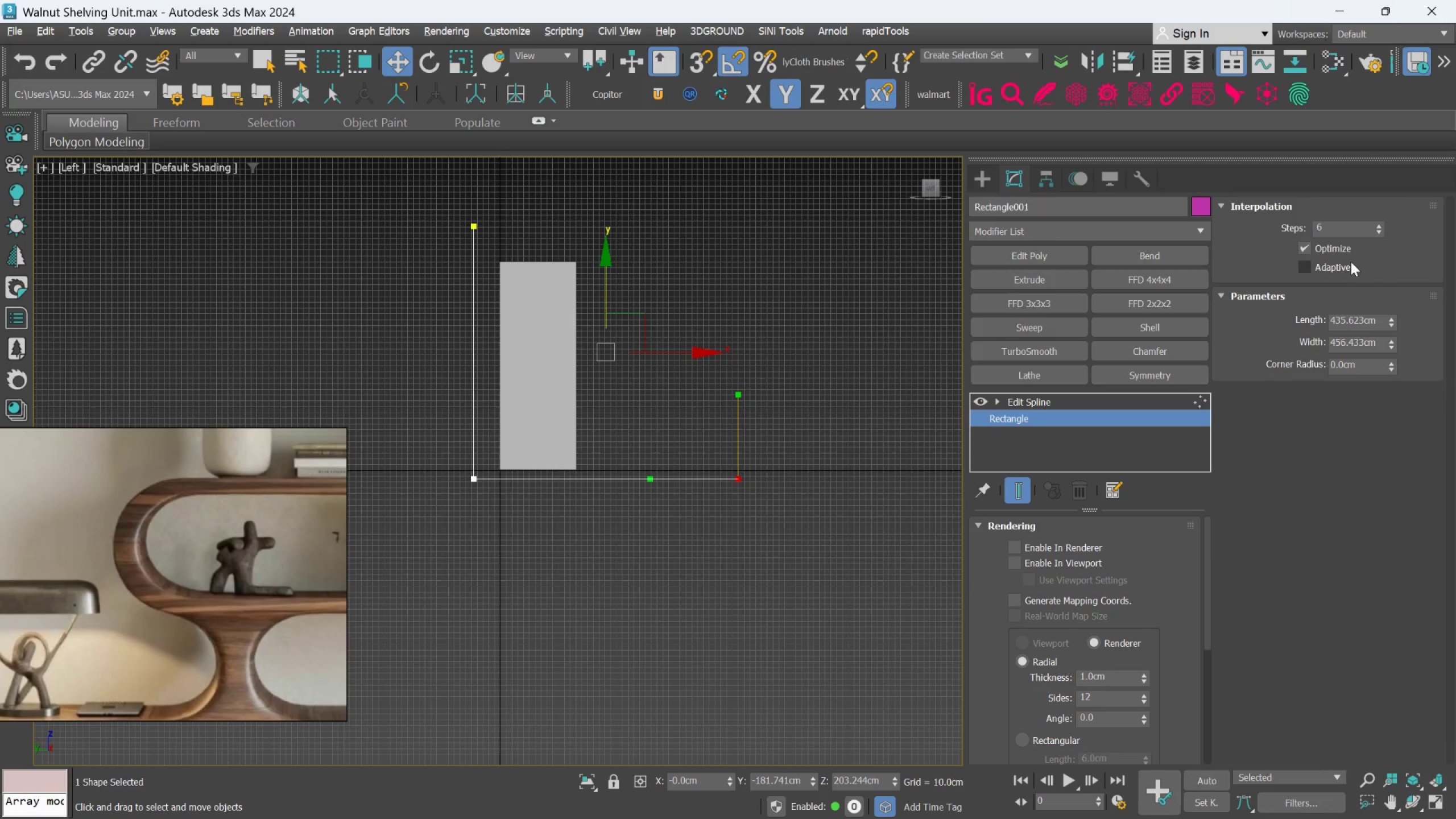 
double_click([1345, 231])
 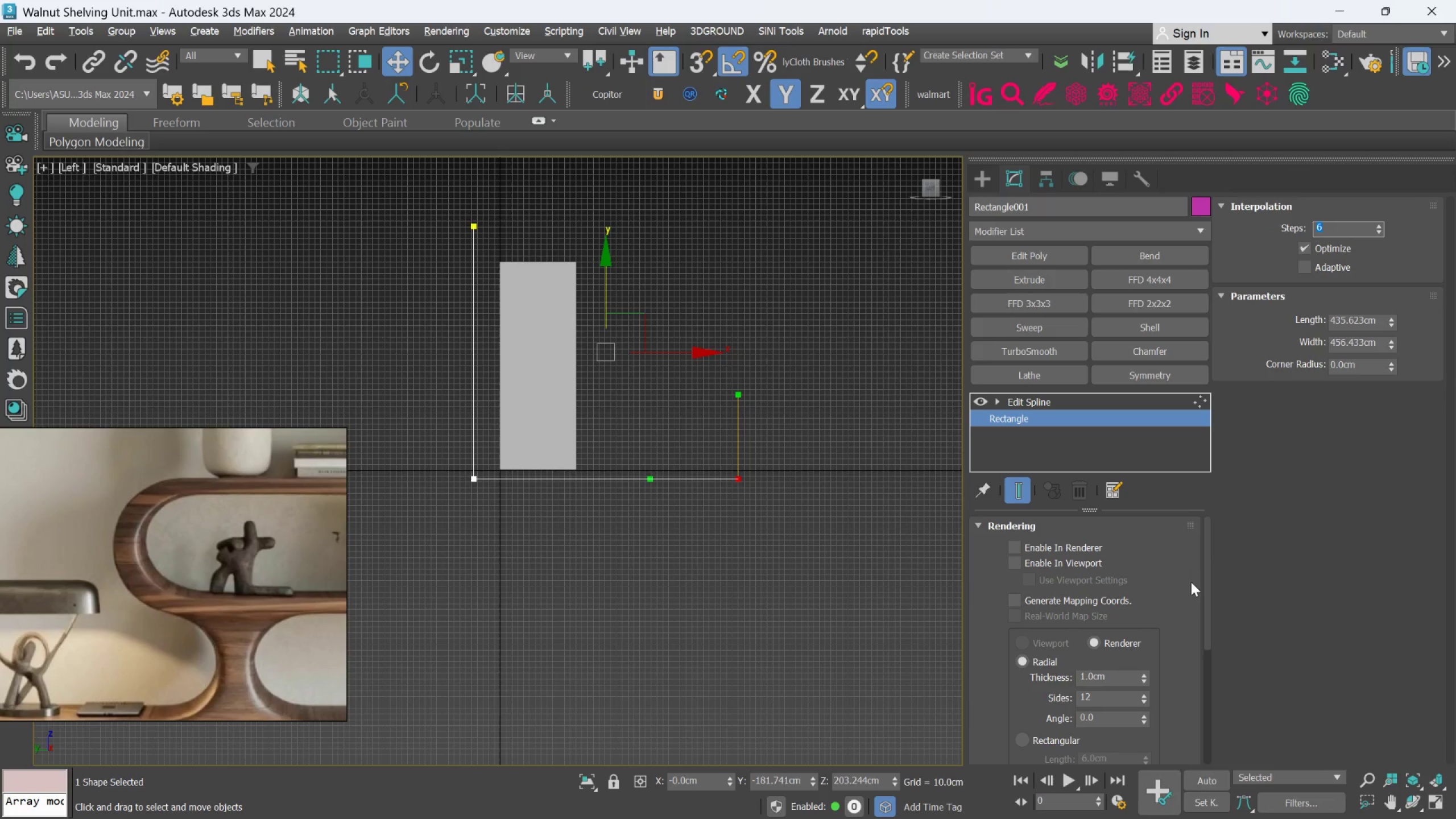 
left_click_drag(start_coordinate=[1204, 576], to_coordinate=[1207, 721])
 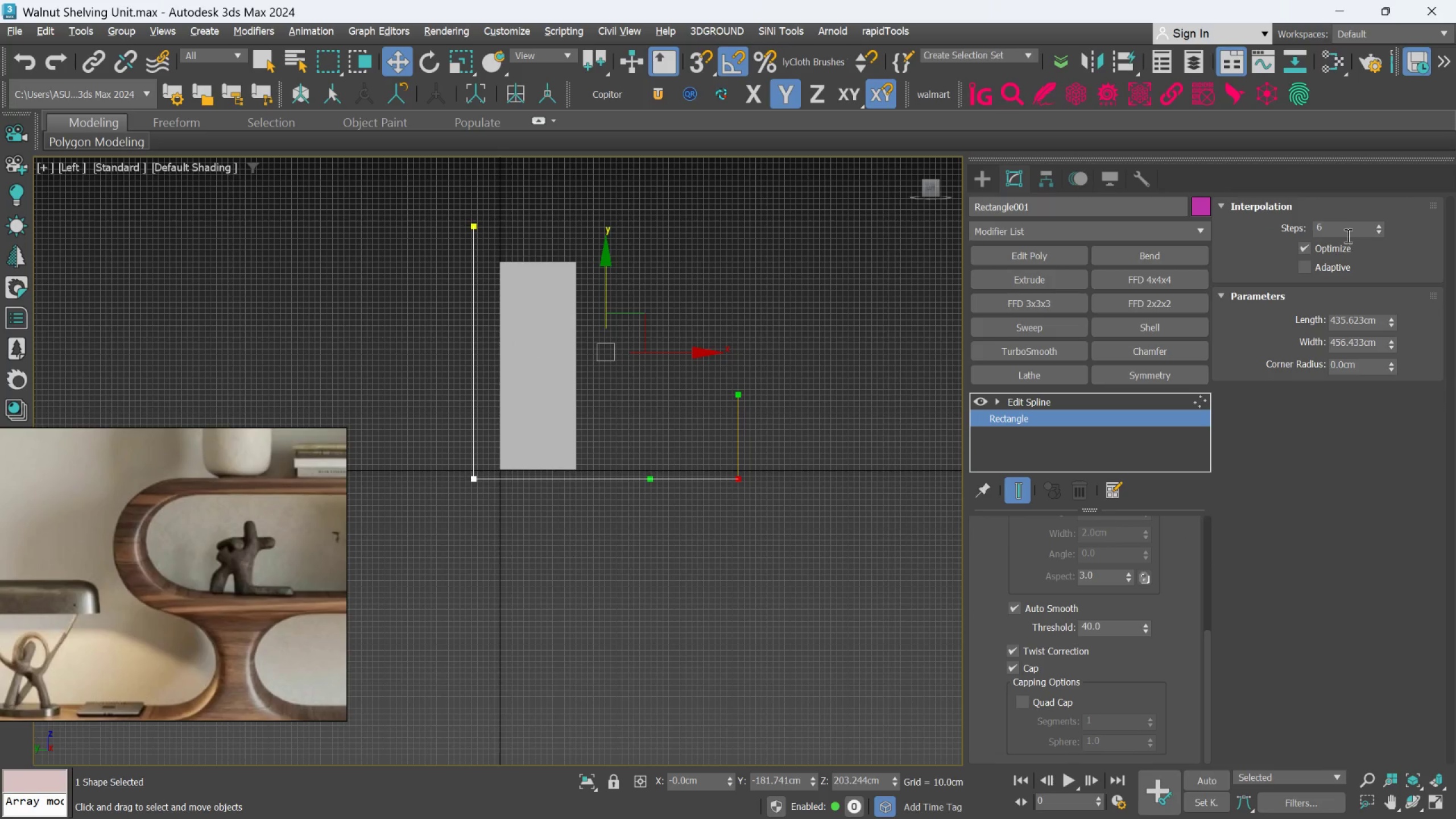 
double_click([1338, 224])
 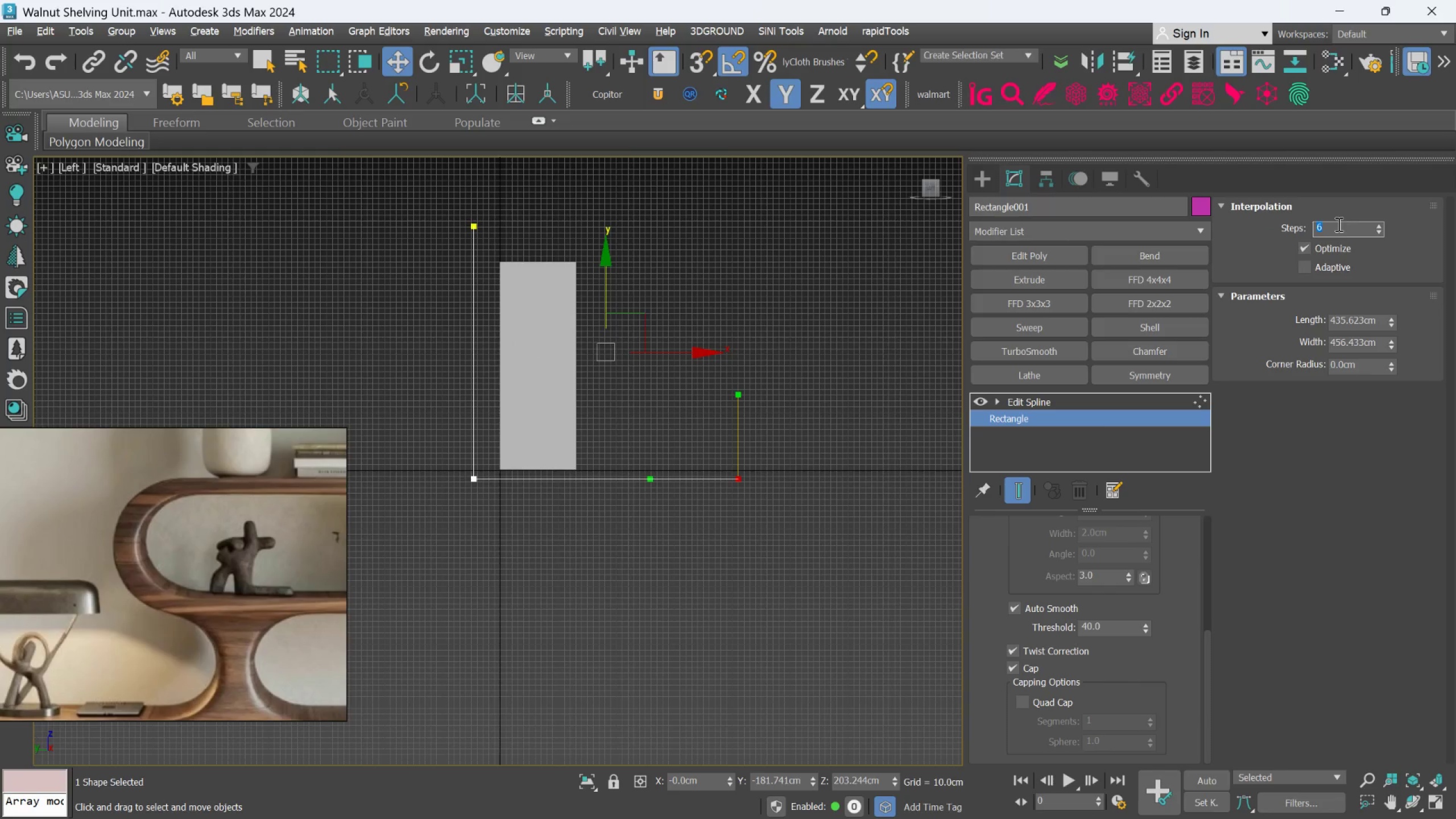 
type(12)
 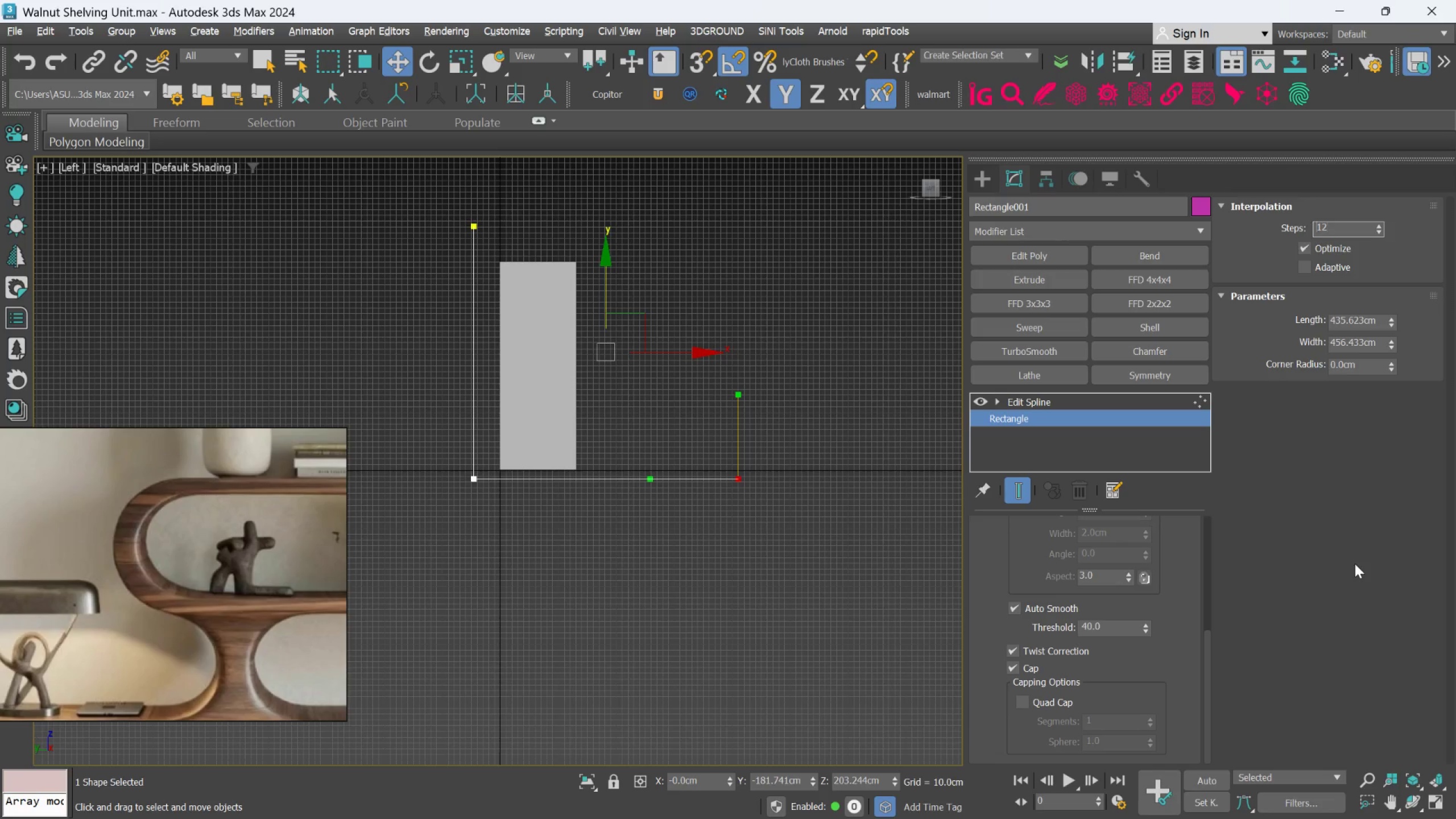 
left_click([1355, 564])
 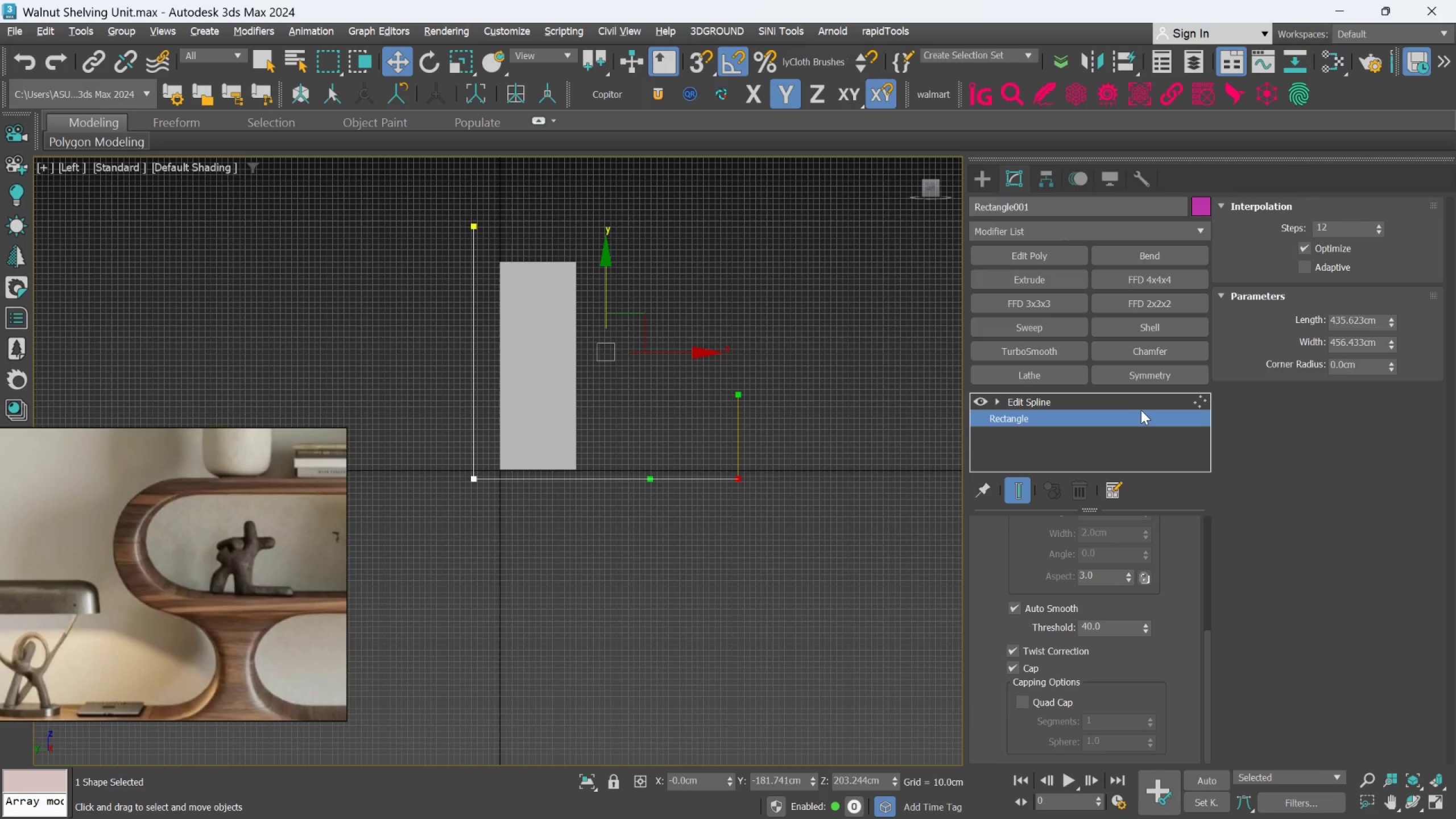 
left_click([1139, 410])
 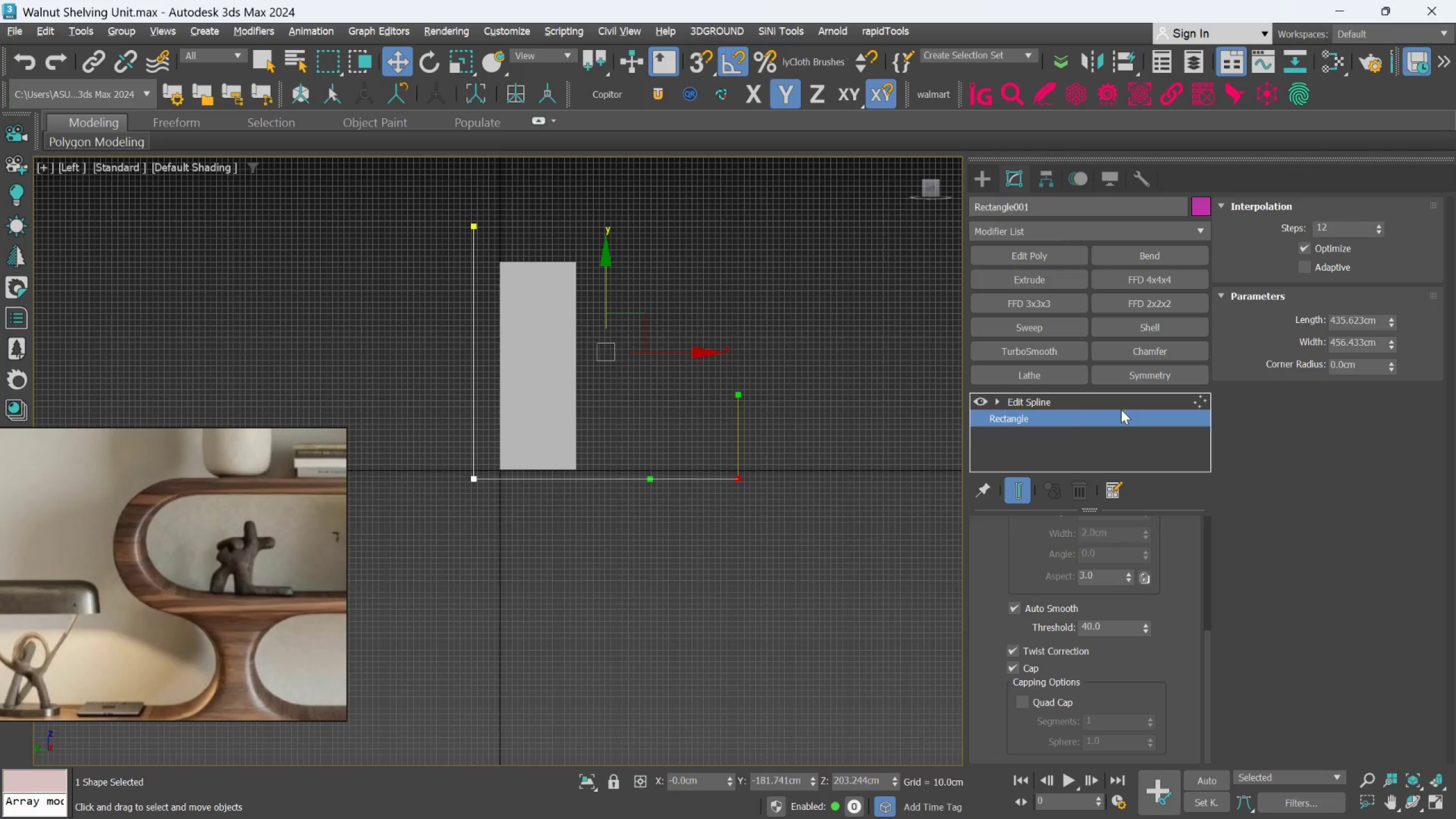 
left_click([1121, 410])
 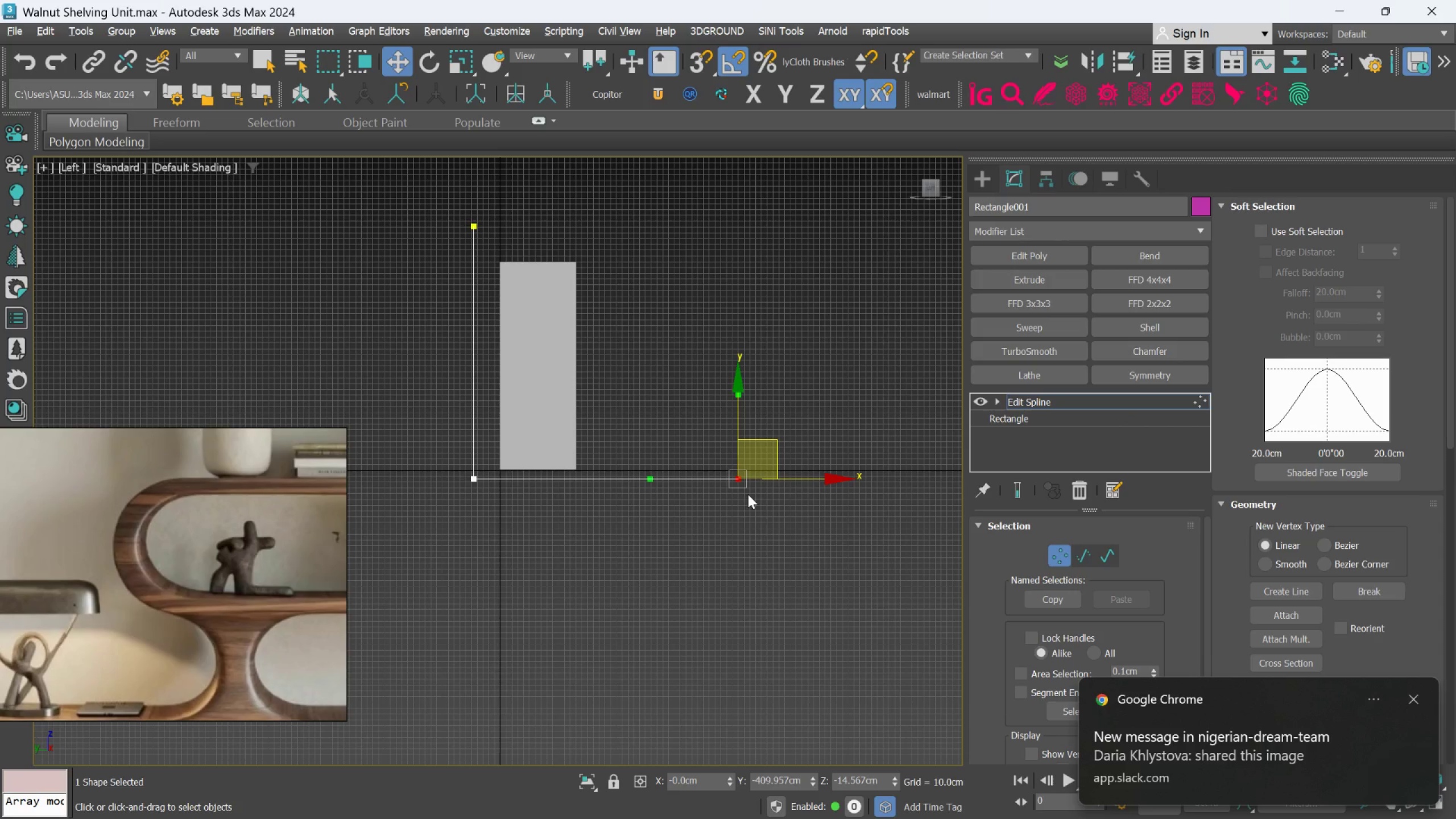 
scroll: coordinate [748, 494], scroll_direction: up, amount: 2.0
 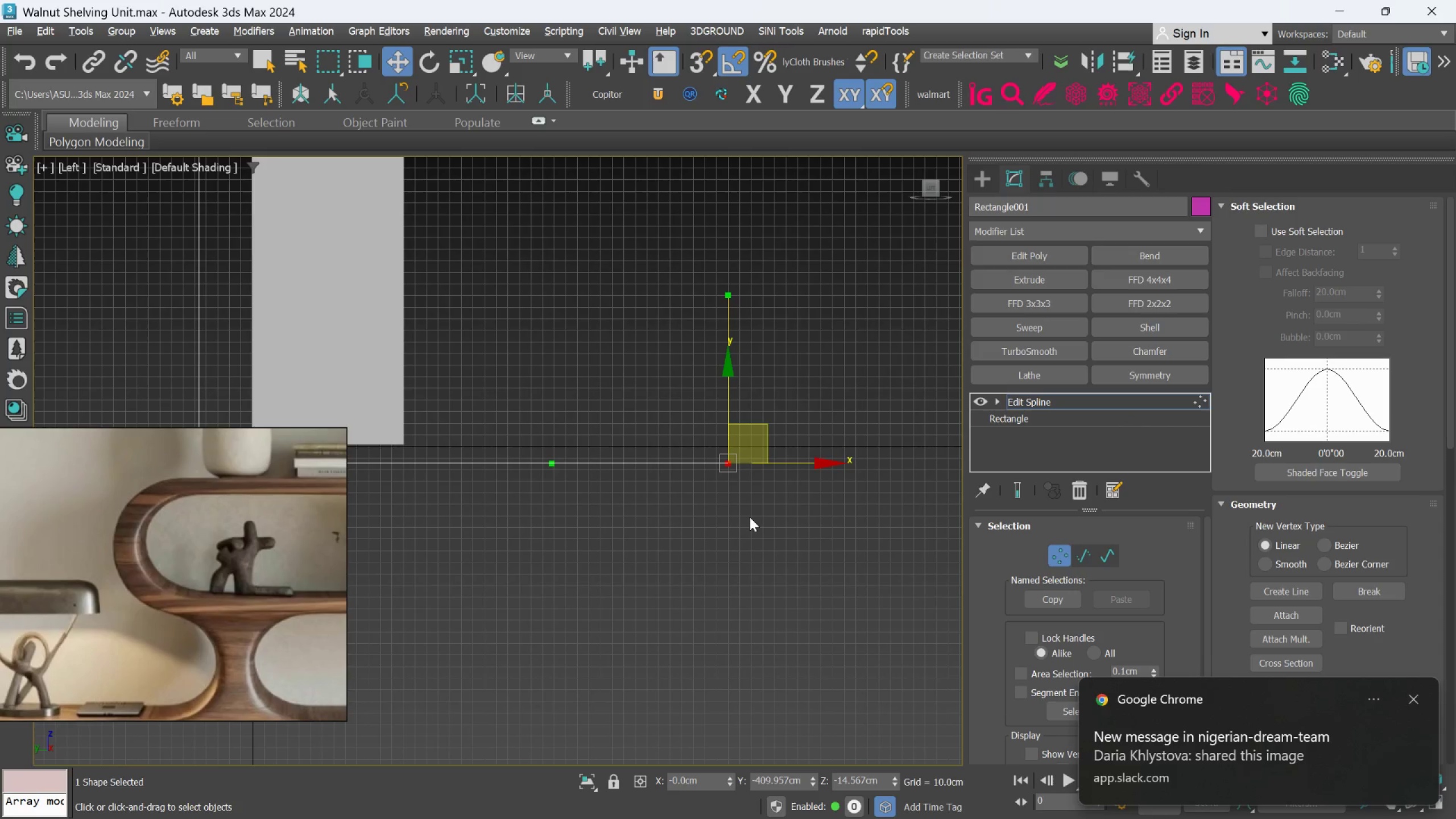 
left_click([750, 519])
 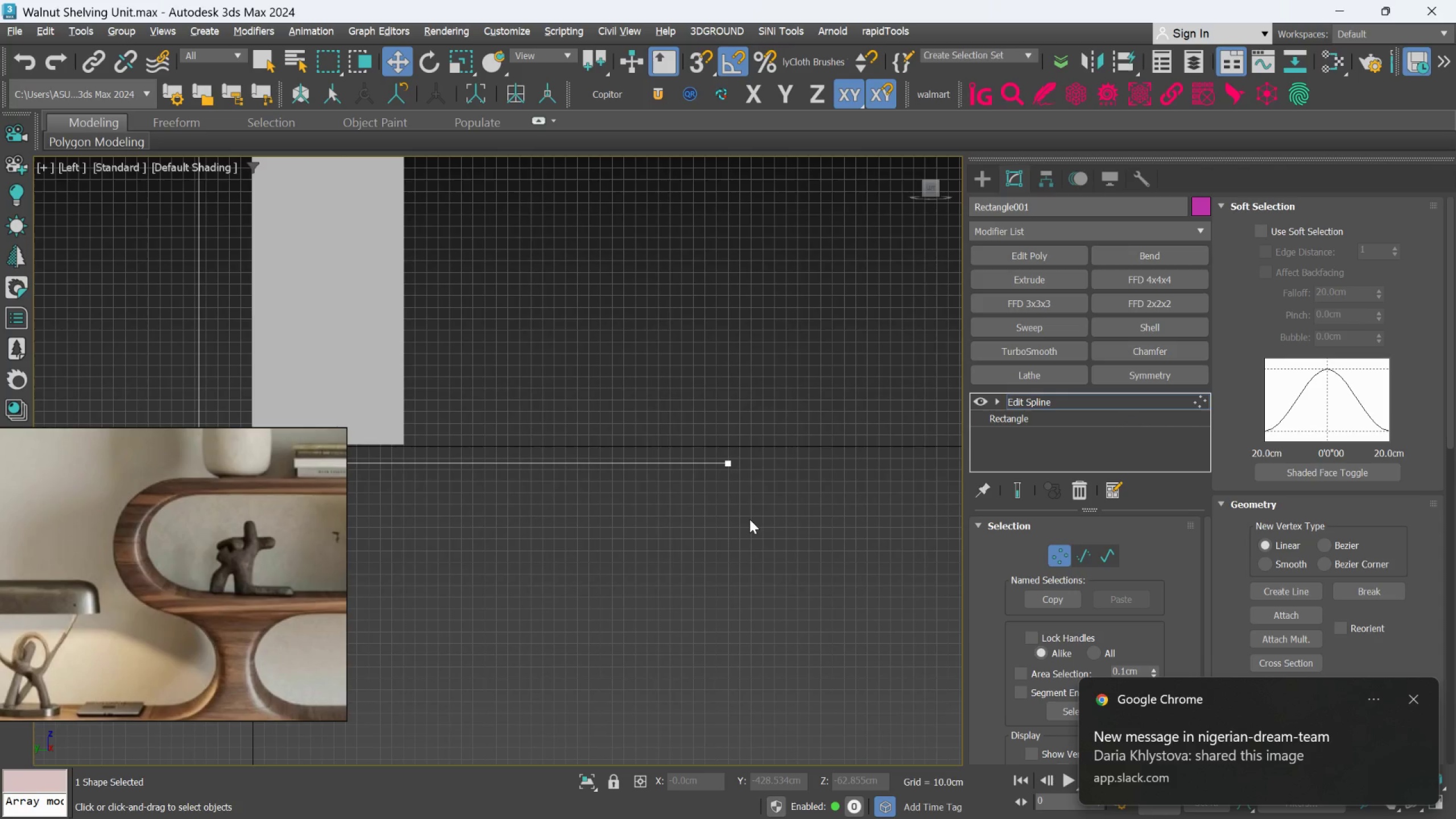 
scroll: coordinate [750, 519], scroll_direction: down, amount: 3.0
 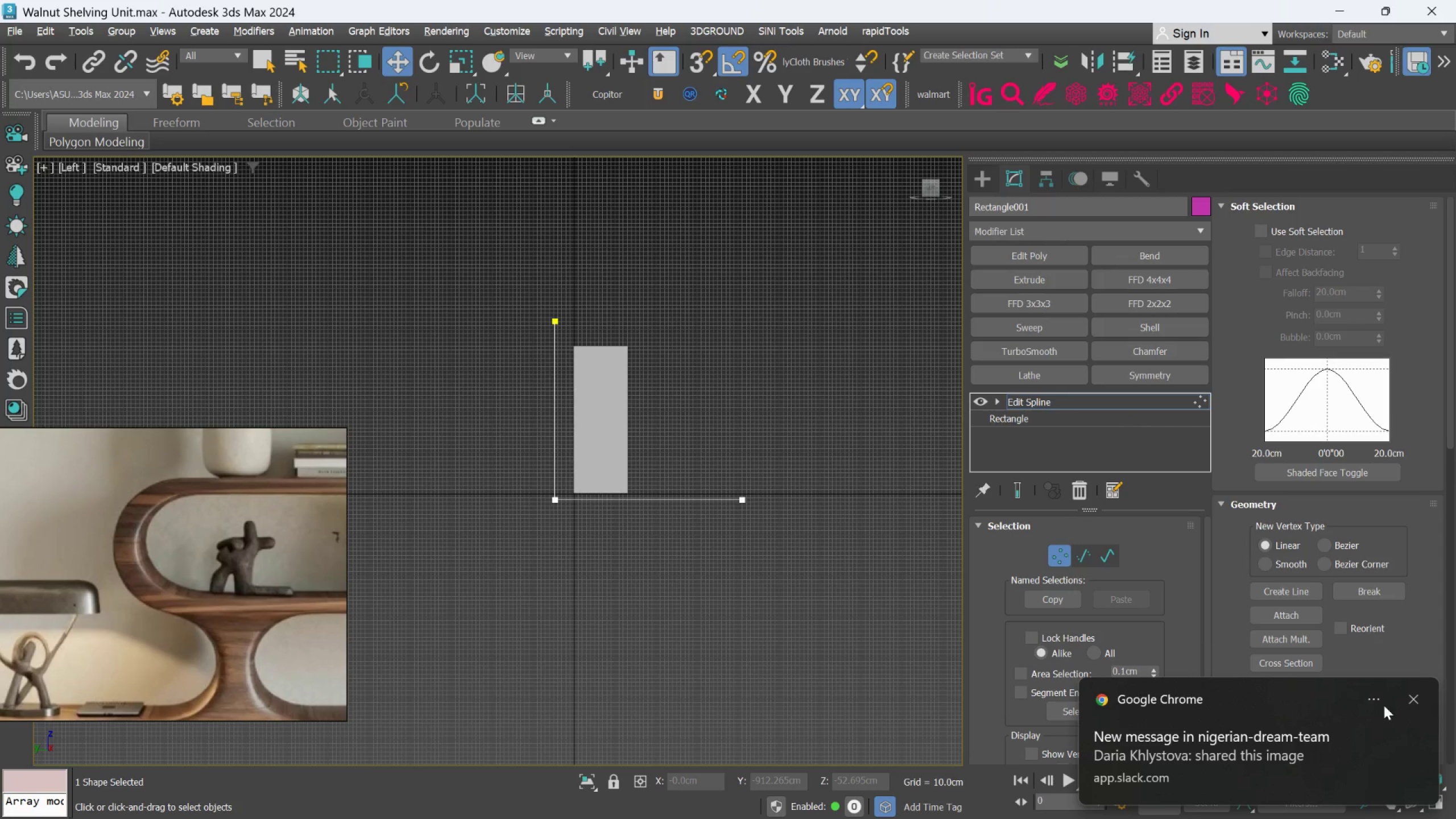 
left_click([1413, 700])
 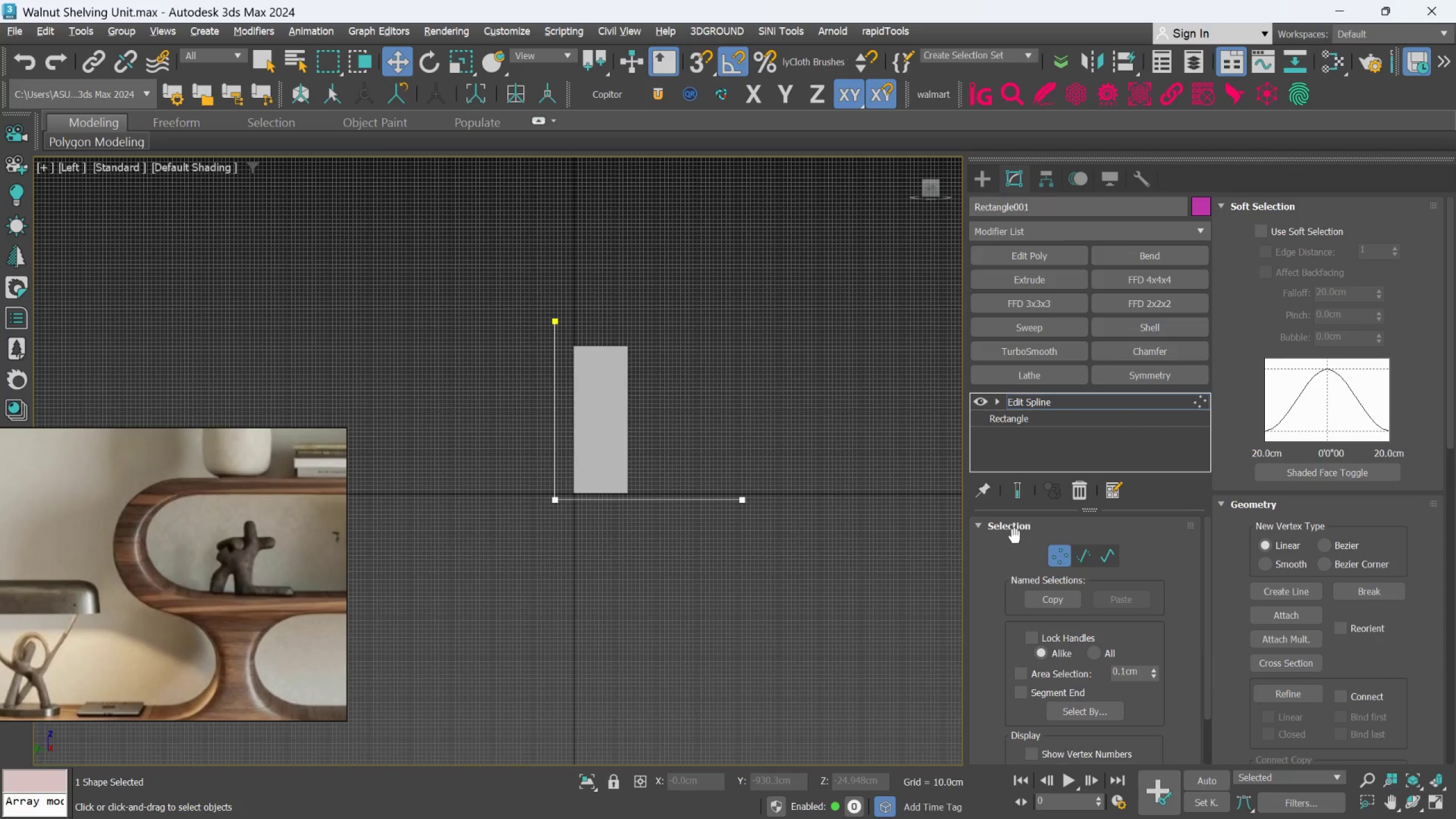 
scroll: coordinate [1347, 640], scroll_direction: down, amount: 16.0
 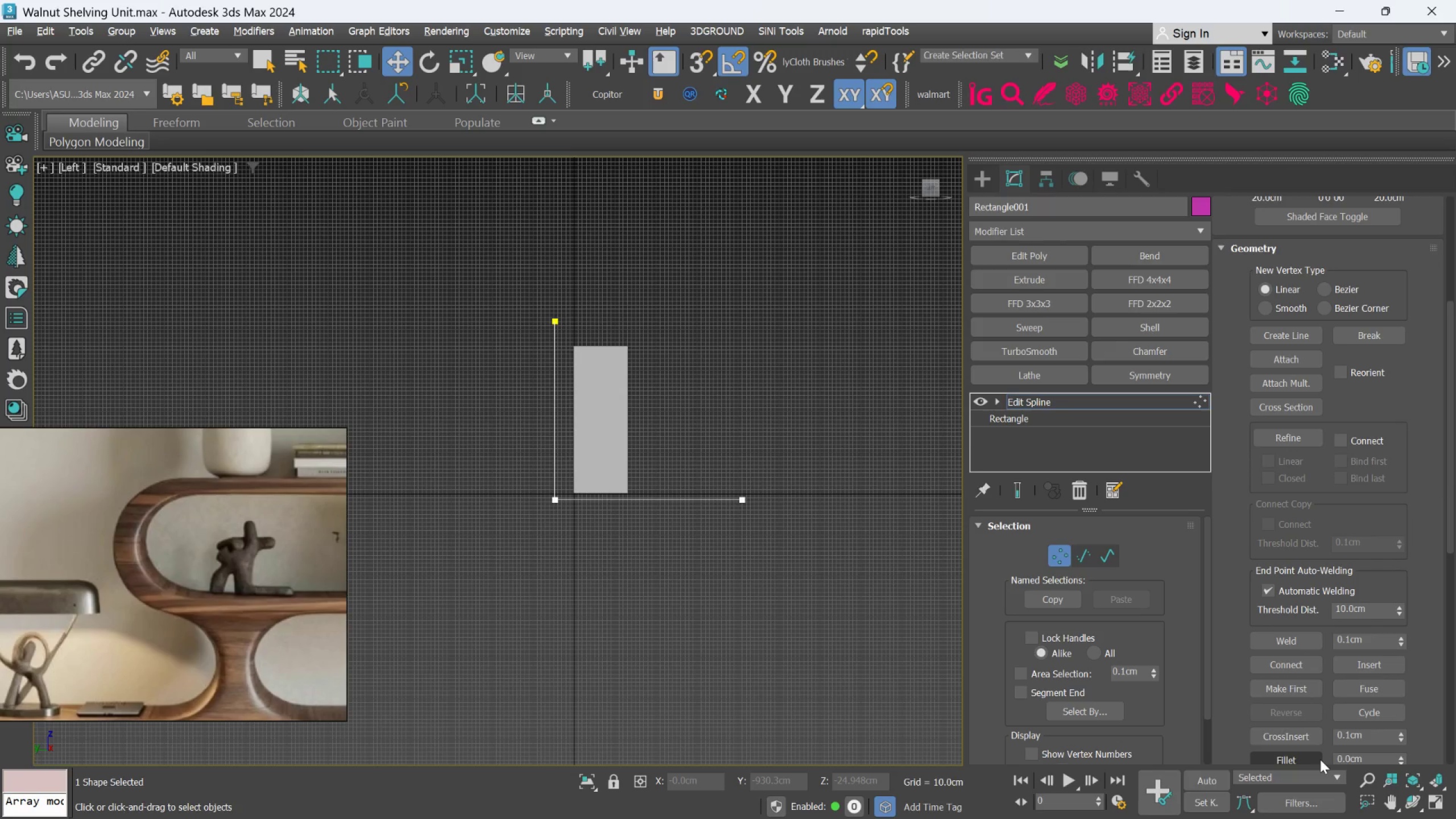 
left_click_drag(start_coordinate=[1314, 759], to_coordinate=[1311, 757])
 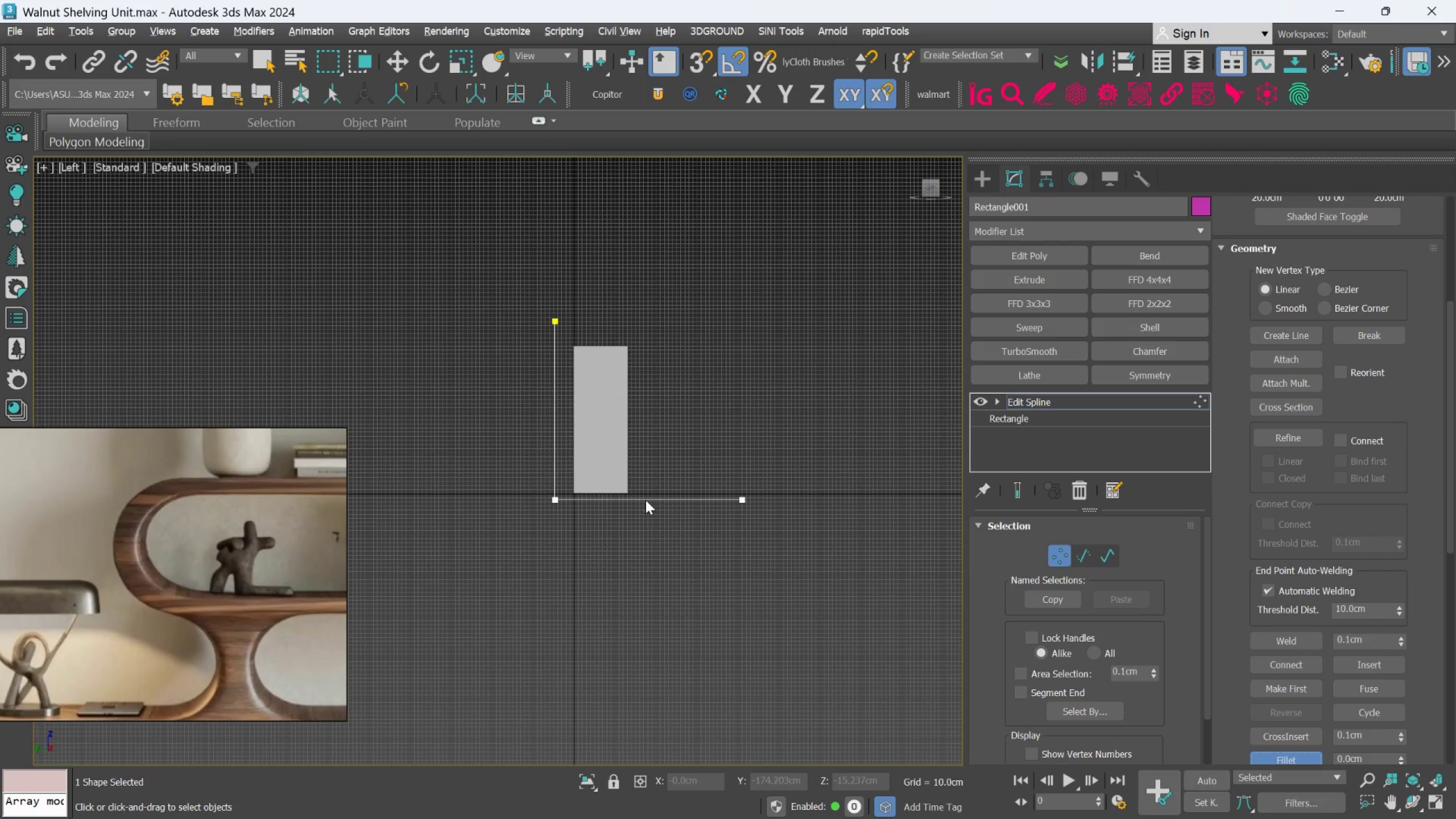 
scroll: coordinate [457, 488], scroll_direction: up, amount: 2.0
 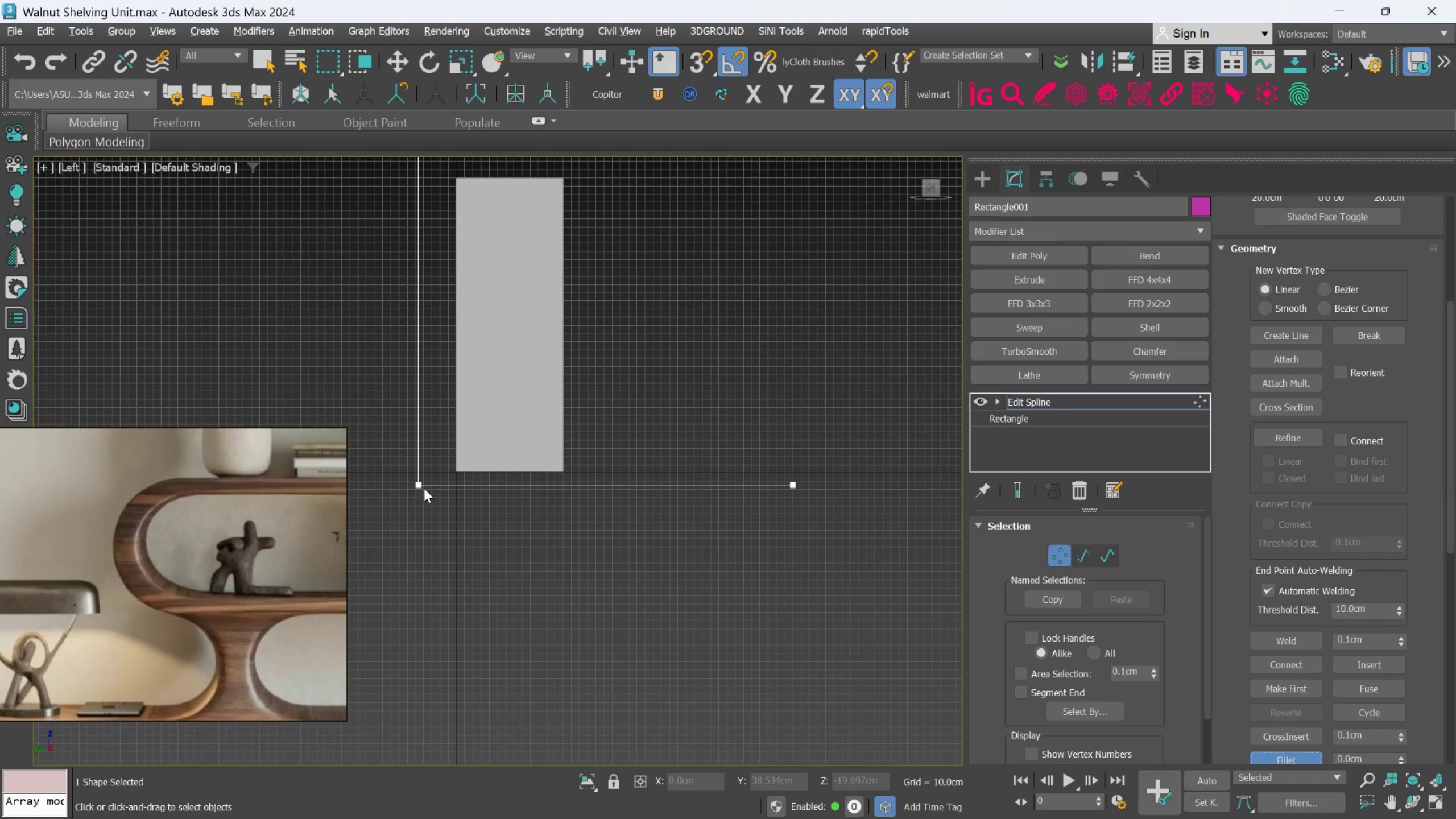 
left_click_drag(start_coordinate=[420, 482], to_coordinate=[387, 415])
 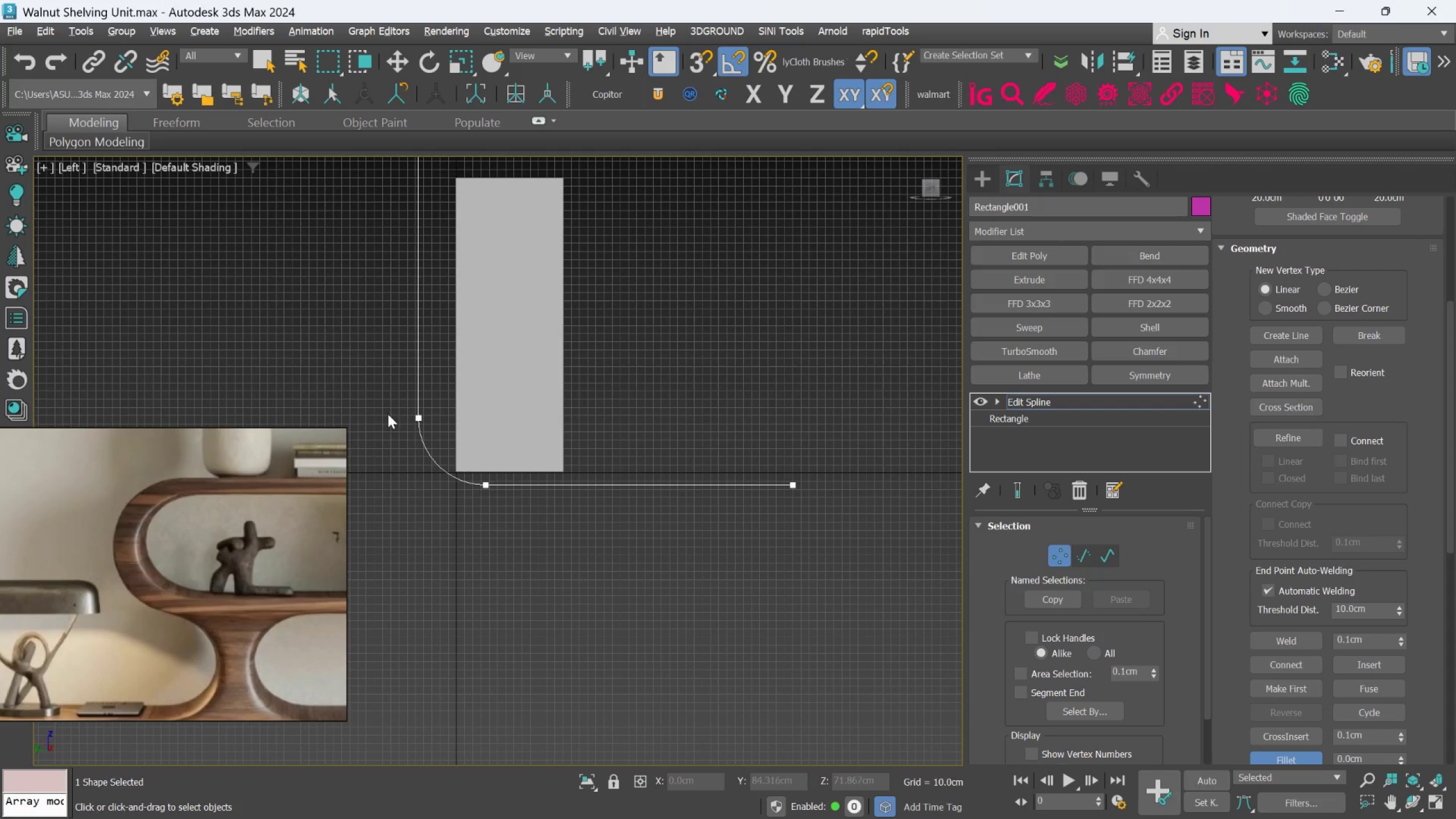 
scroll: coordinate [391, 414], scroll_direction: down, amount: 1.0
 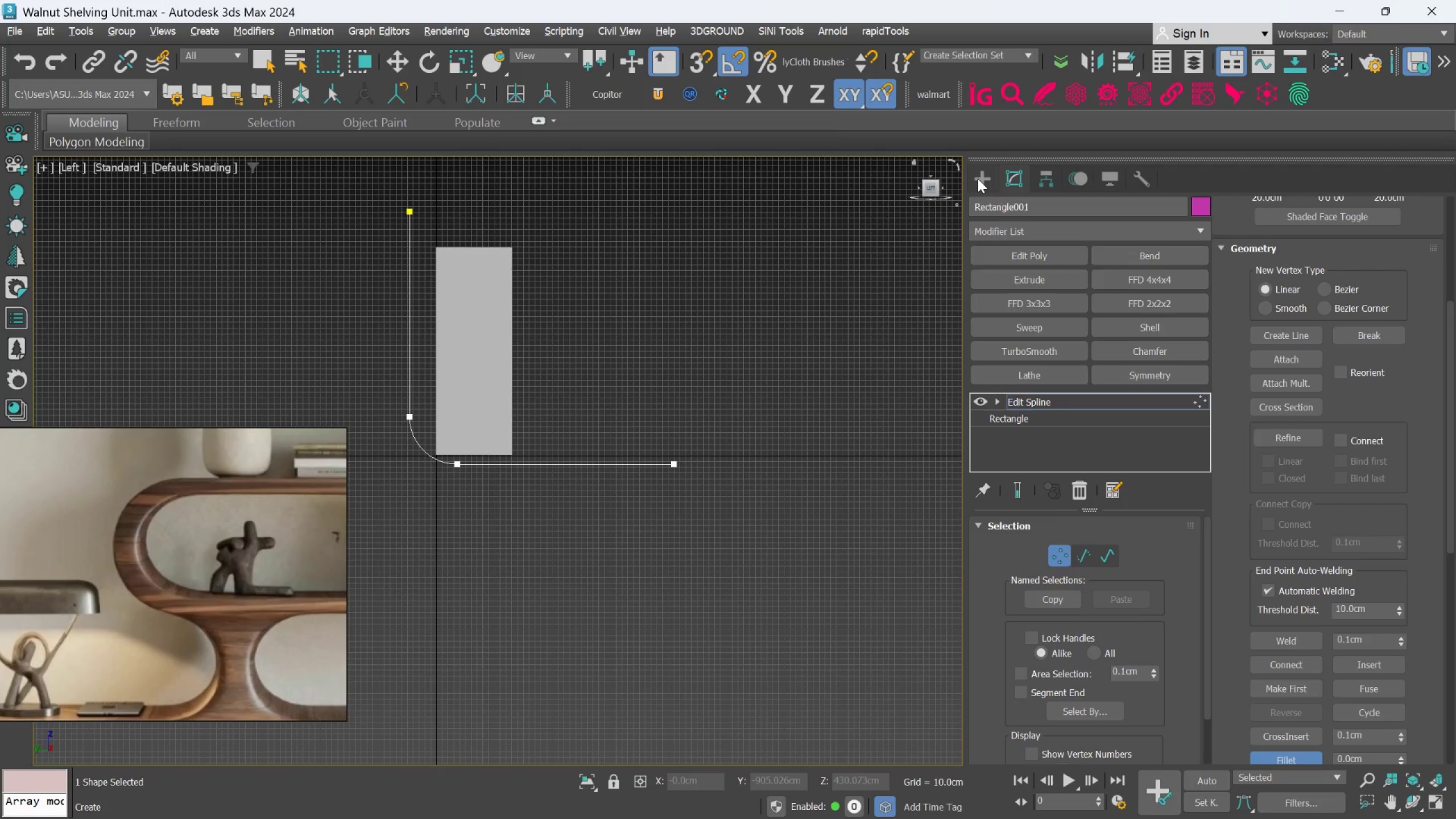 
double_click([795, 386])
 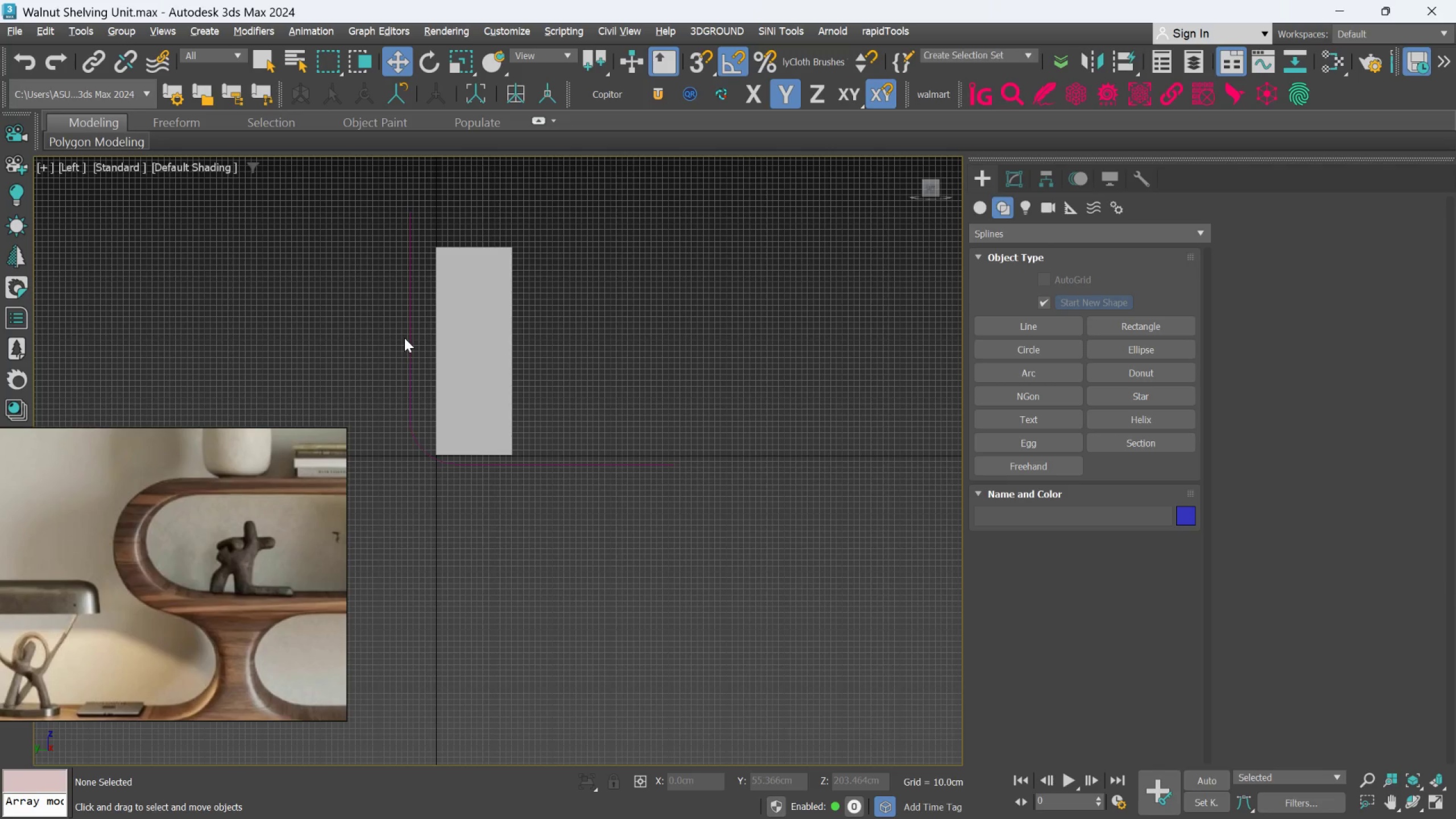 
left_click([407, 342])
 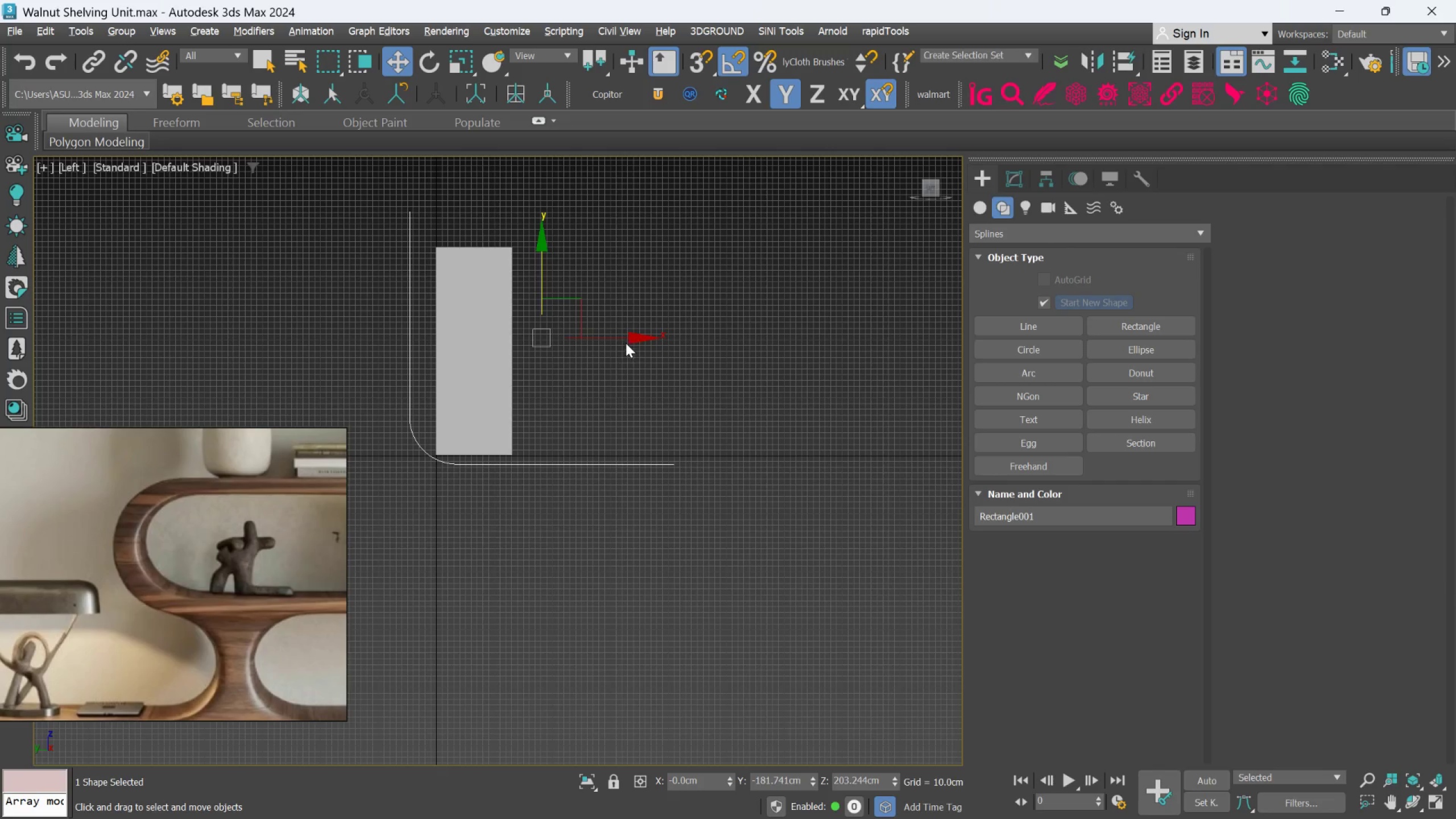 
left_click_drag(start_coordinate=[627, 340], to_coordinate=[632, 344])
 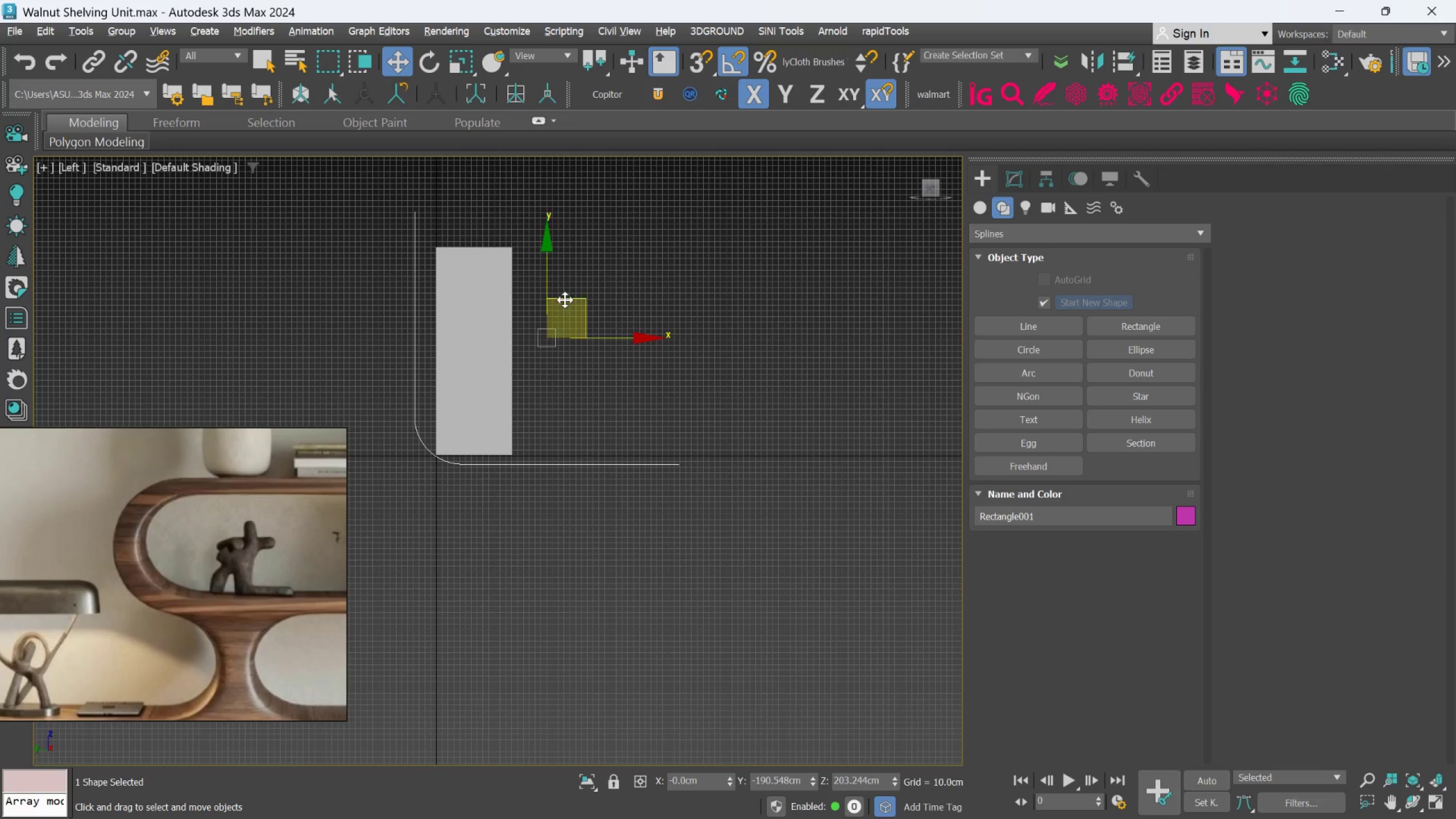 
scroll: coordinate [565, 300], scroll_direction: up, amount: 1.0
 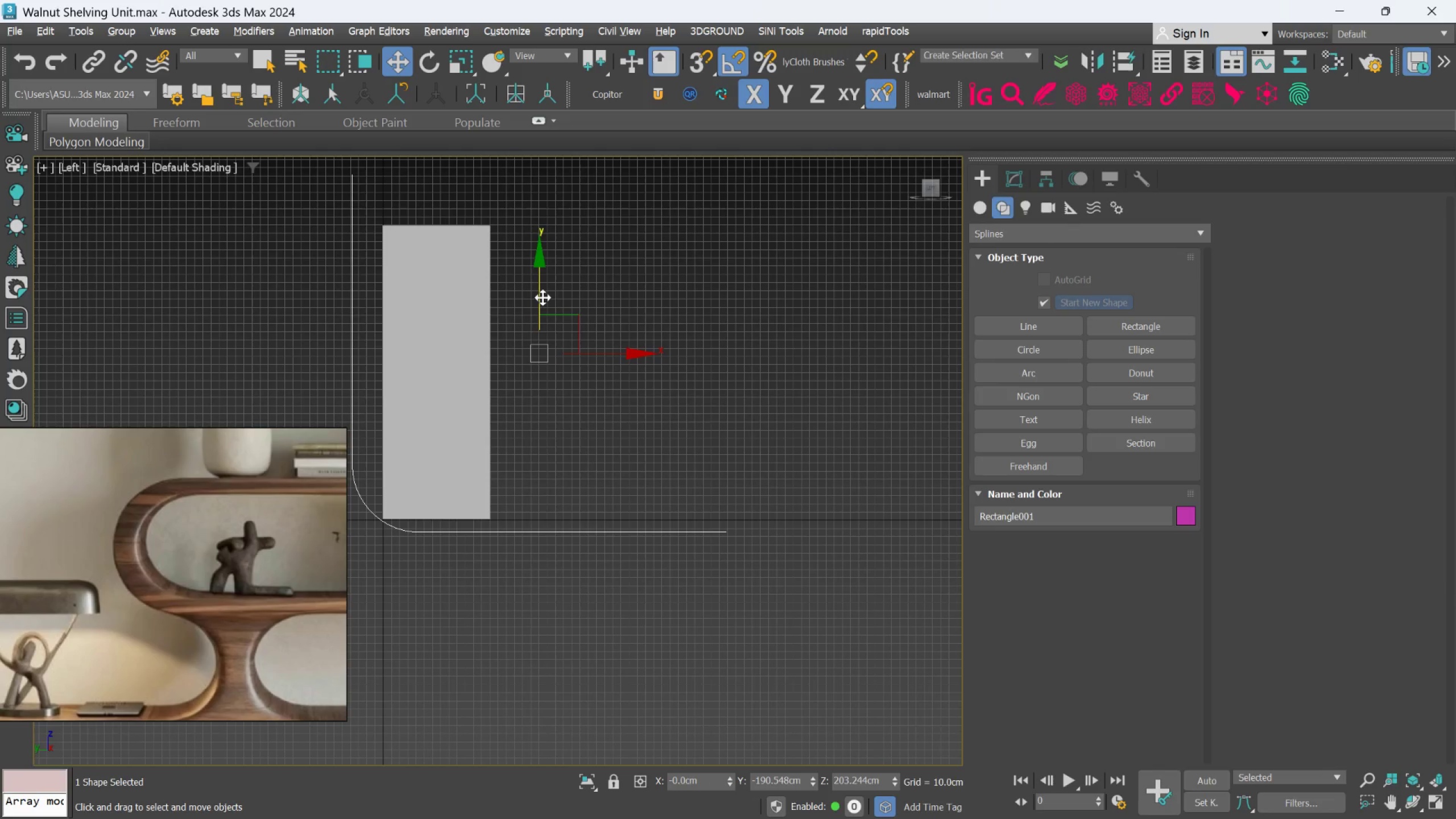 
left_click_drag(start_coordinate=[541, 297], to_coordinate=[543, 312])
 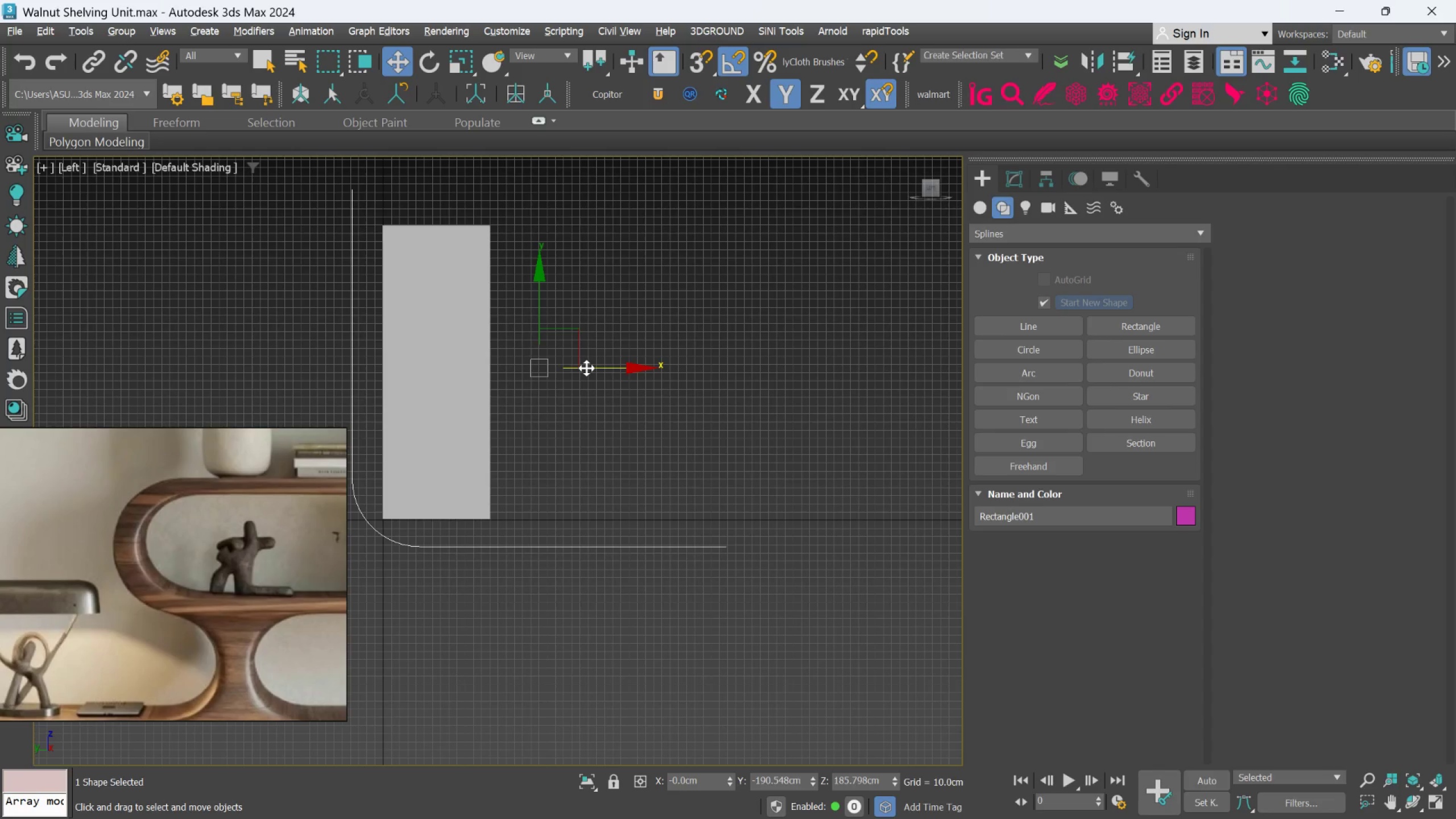 
key(Control+Z)
 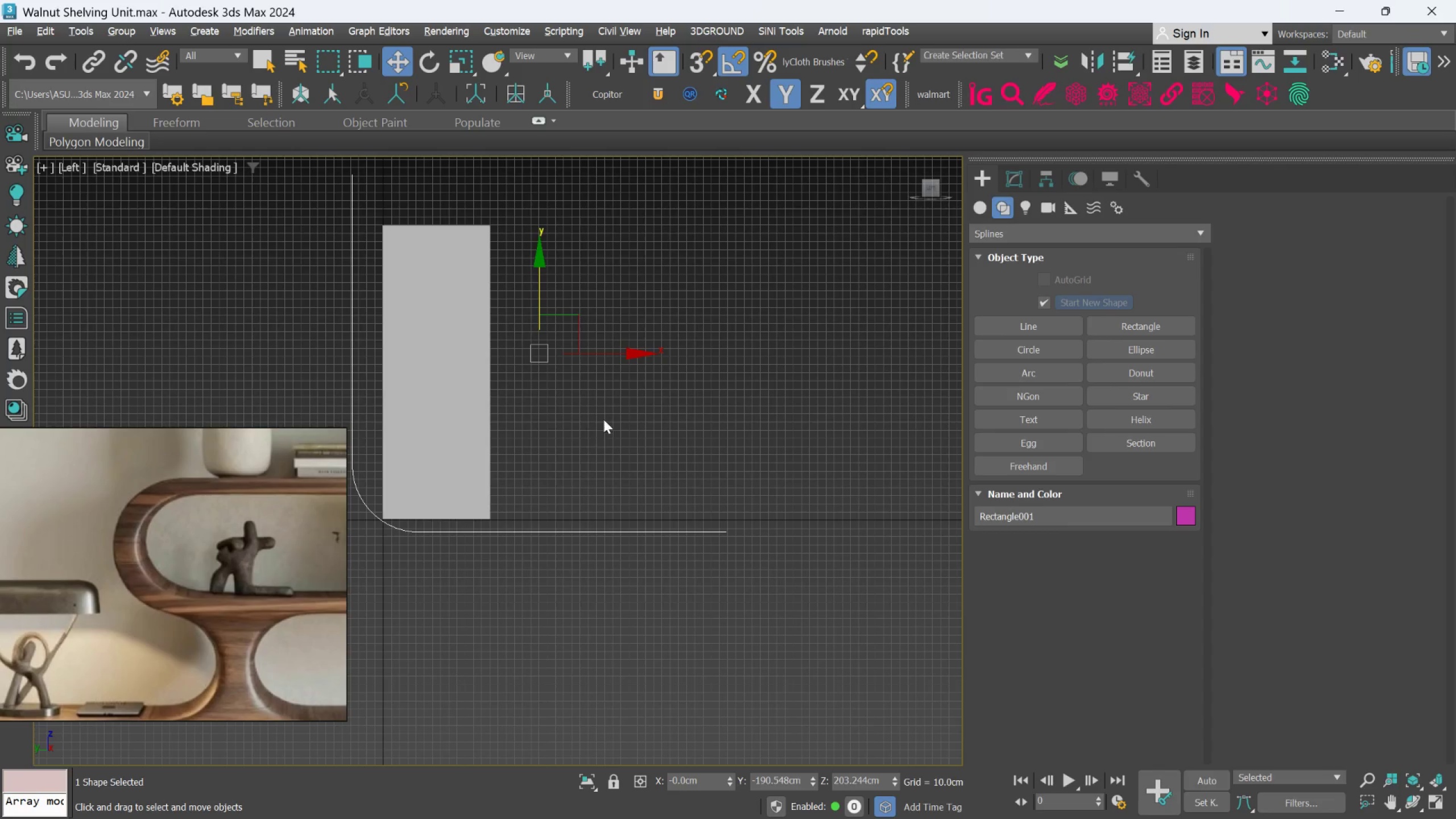 
scroll: coordinate [703, 361], scroll_direction: down, amount: 1.0
 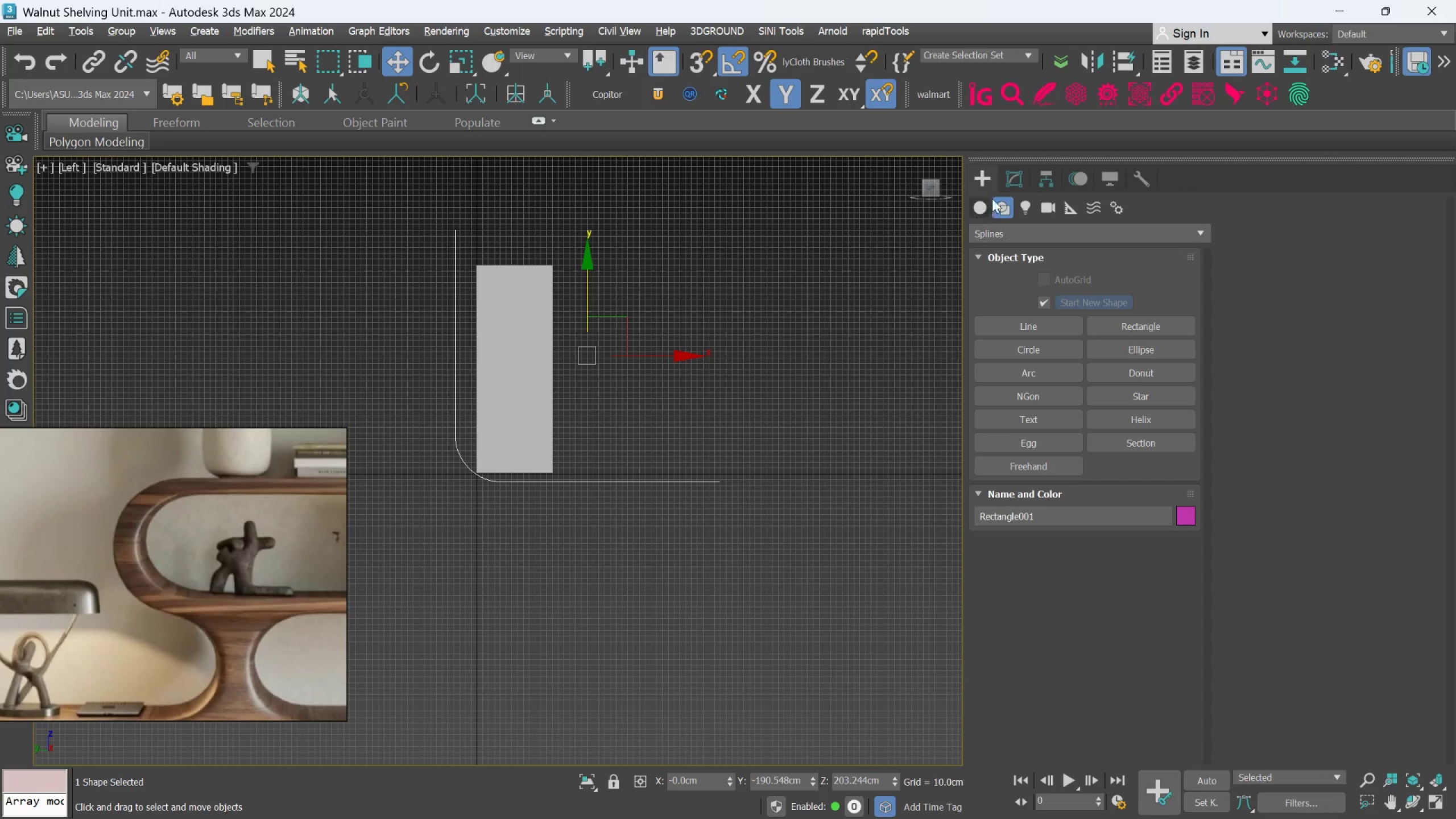 
left_click([1022, 174])
 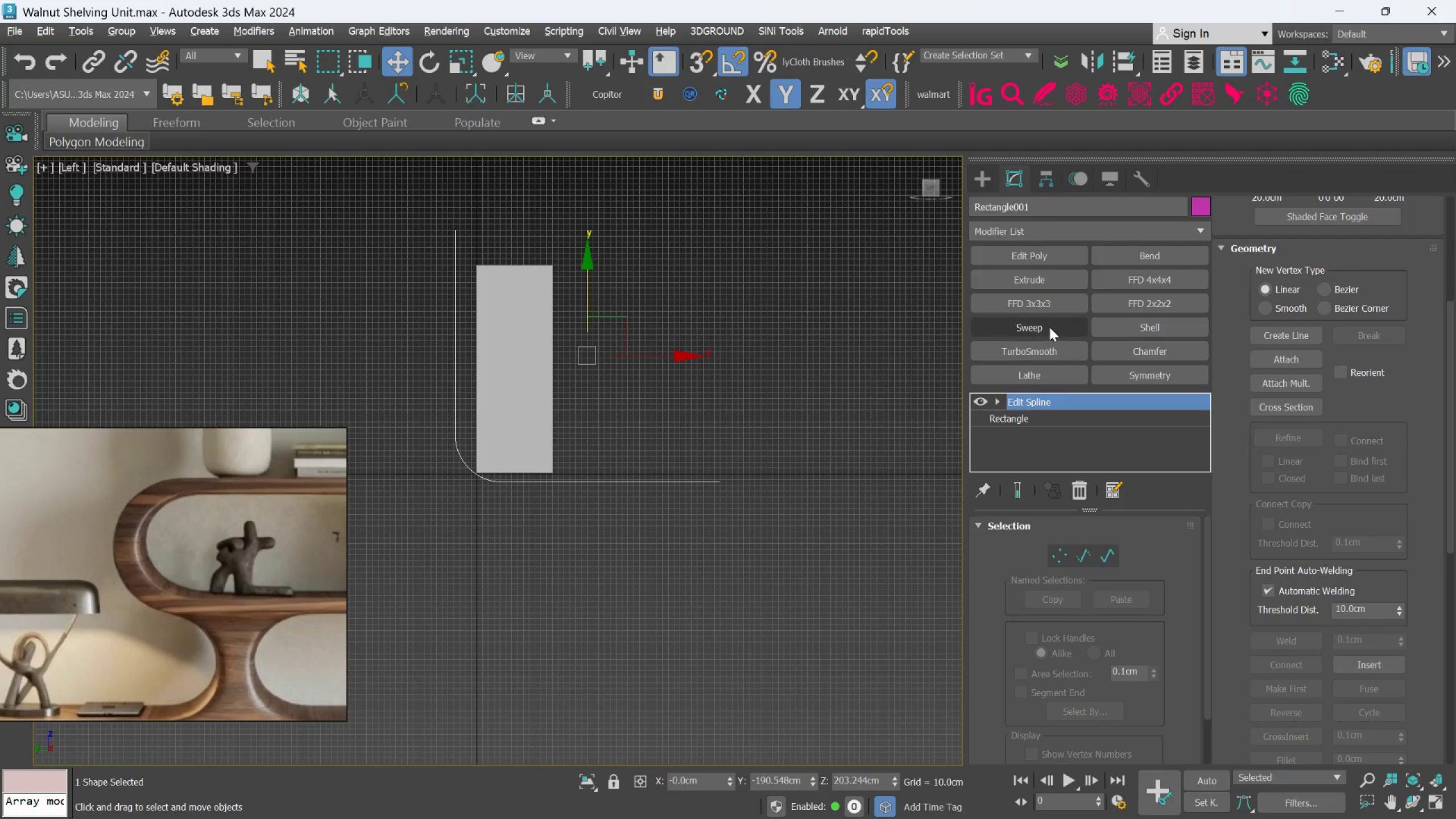 
left_click([1058, 283])
 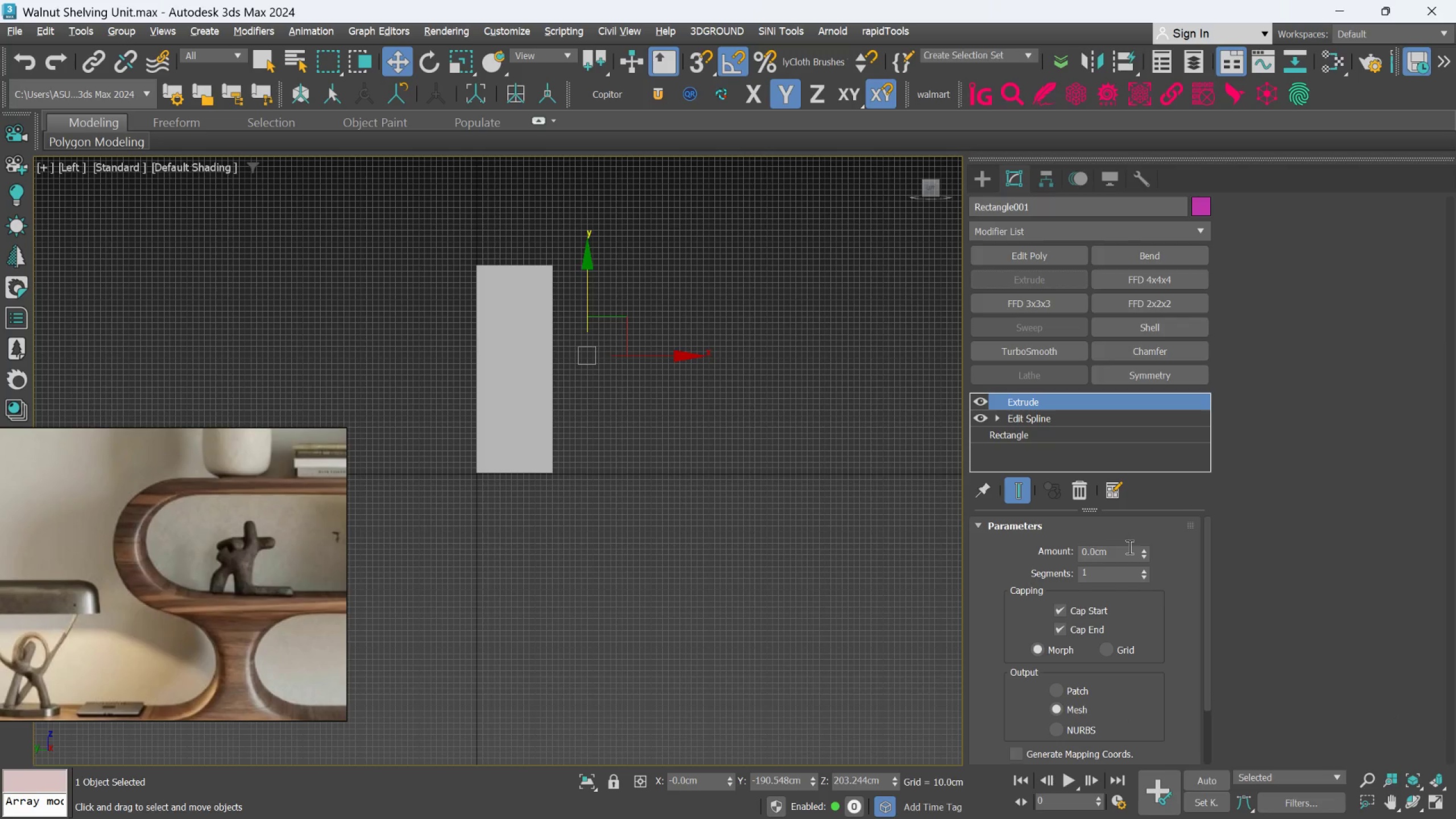 
left_click_drag(start_coordinate=[1143, 551], to_coordinate=[1178, 391])
 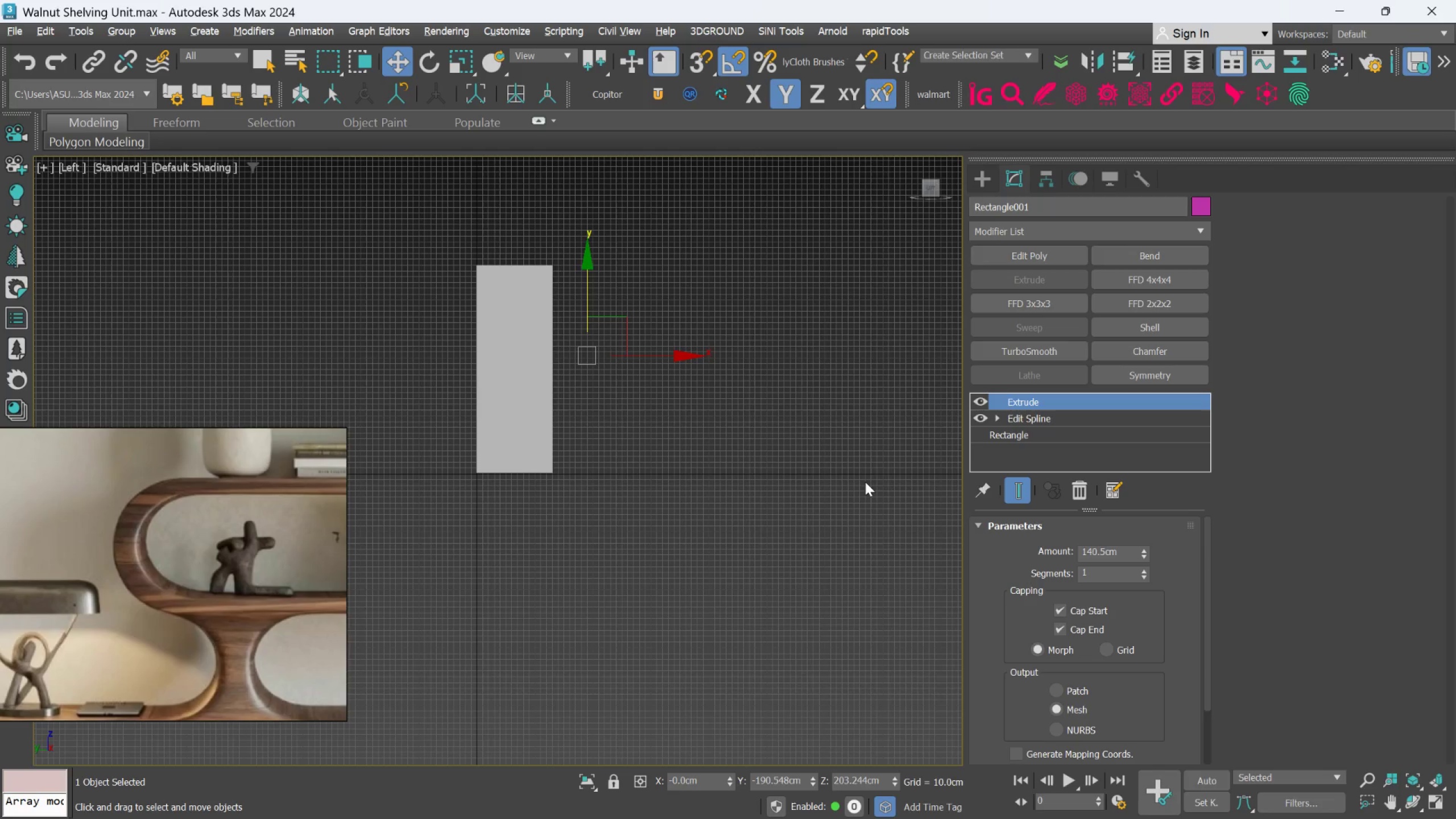 
hold_key(key=AltLeft, duration=1.84)
 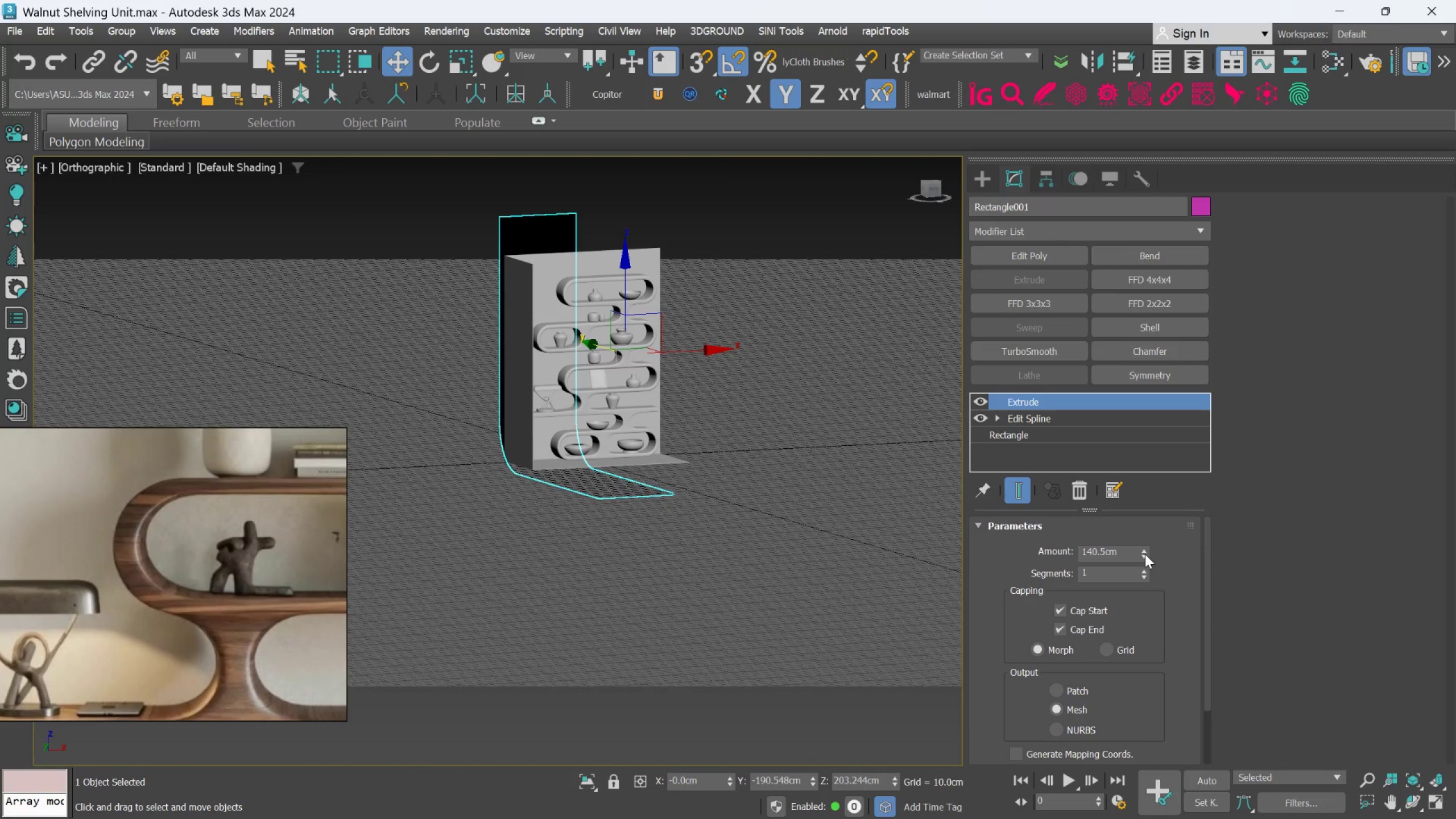 
left_click_drag(start_coordinate=[1144, 548], to_coordinate=[1122, 120])
 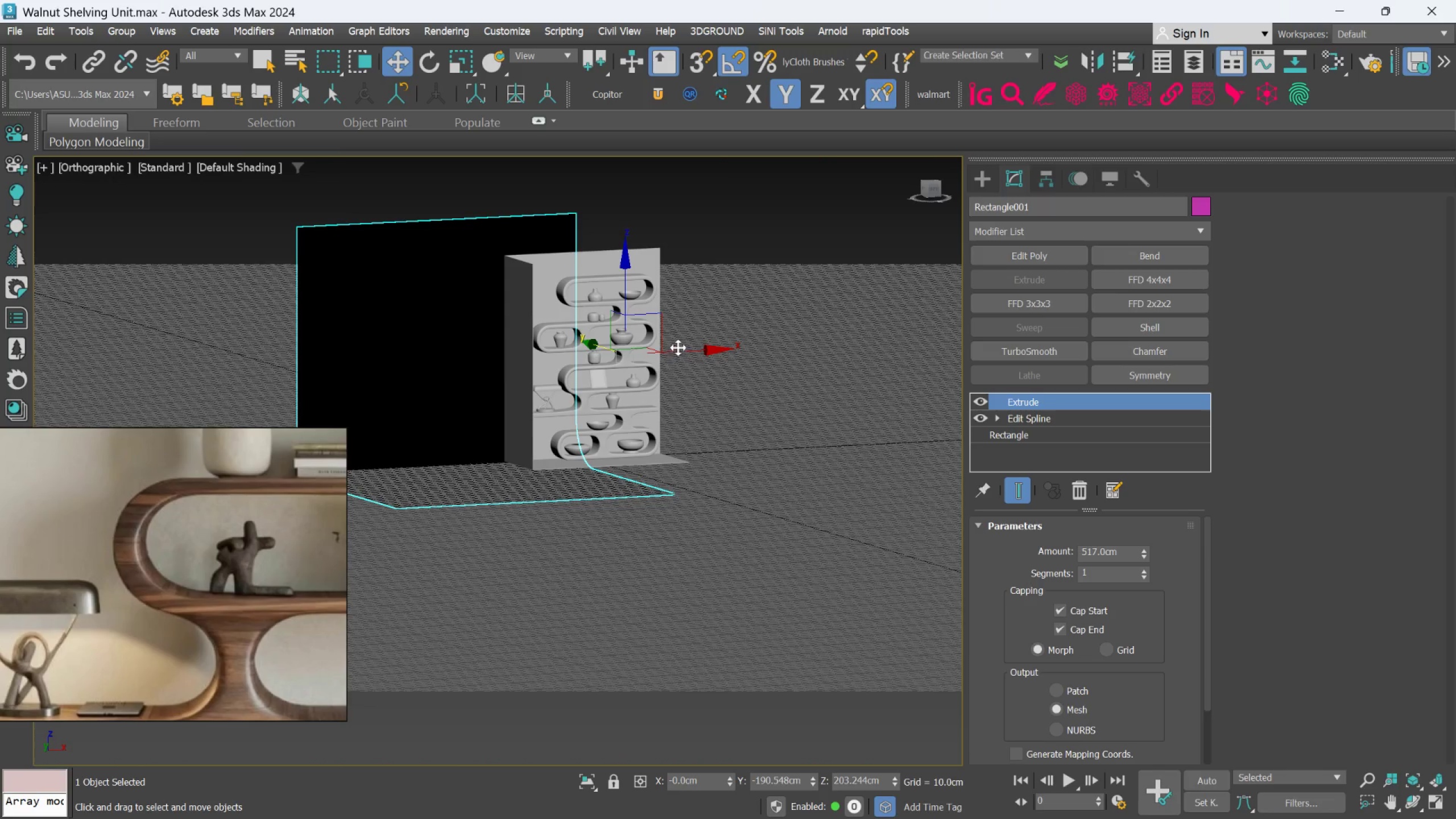 
left_click_drag(start_coordinate=[679, 349], to_coordinate=[801, 324])
 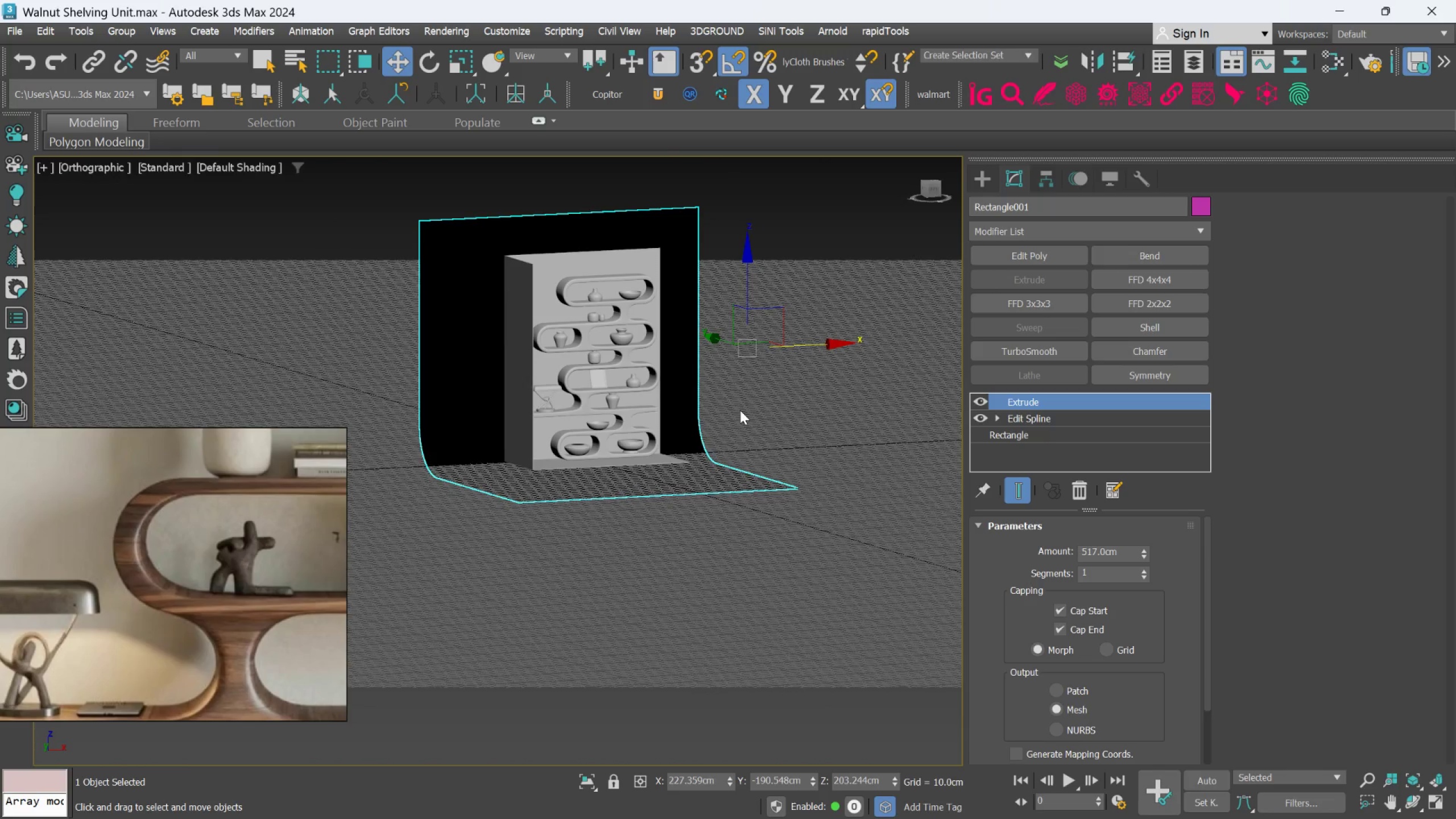 
hold_key(key=AltLeft, duration=1.88)
 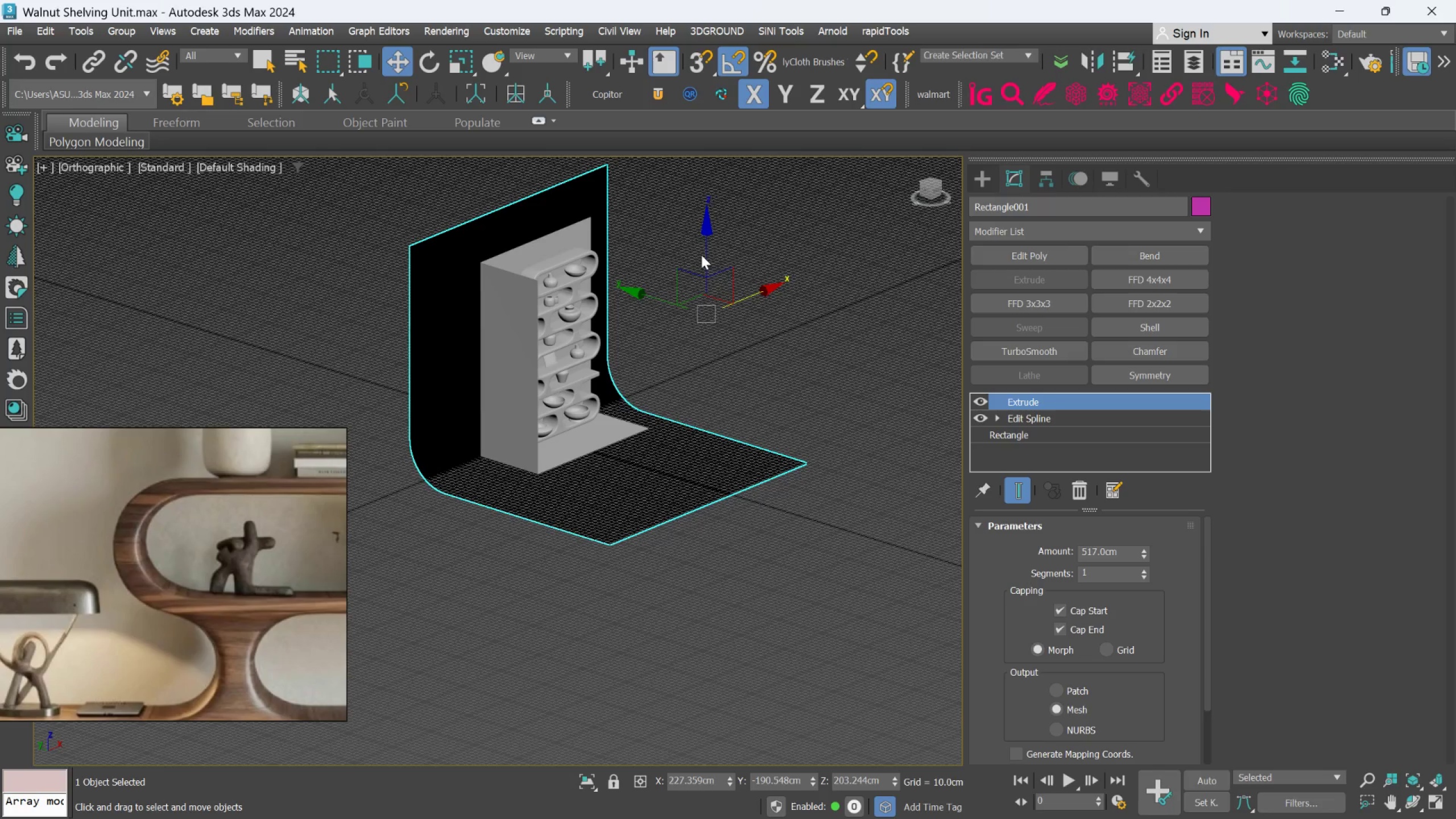 
left_click_drag(start_coordinate=[704, 250], to_coordinate=[703, 241])
 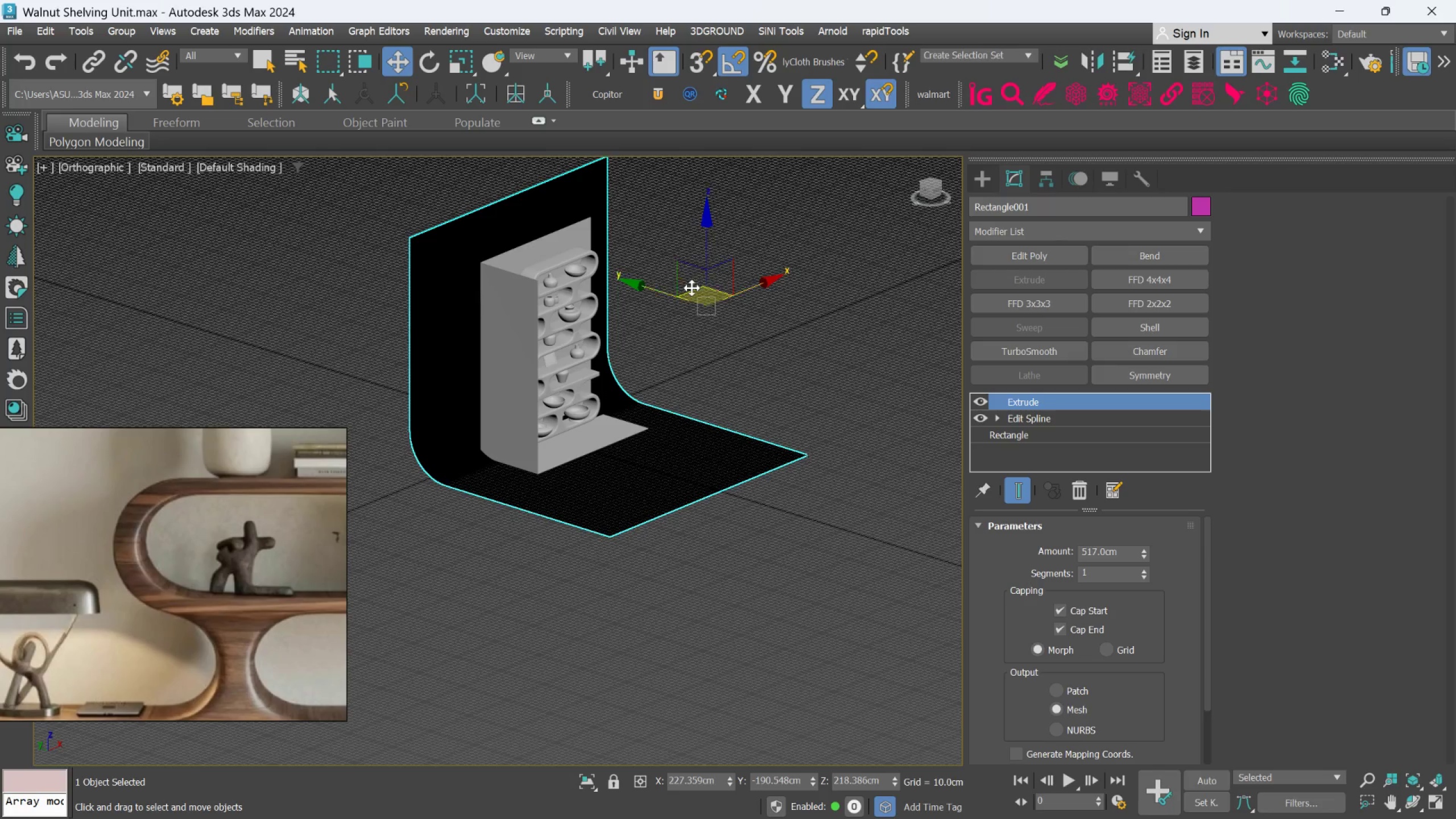 
hold_key(key=AltLeft, duration=1.11)
 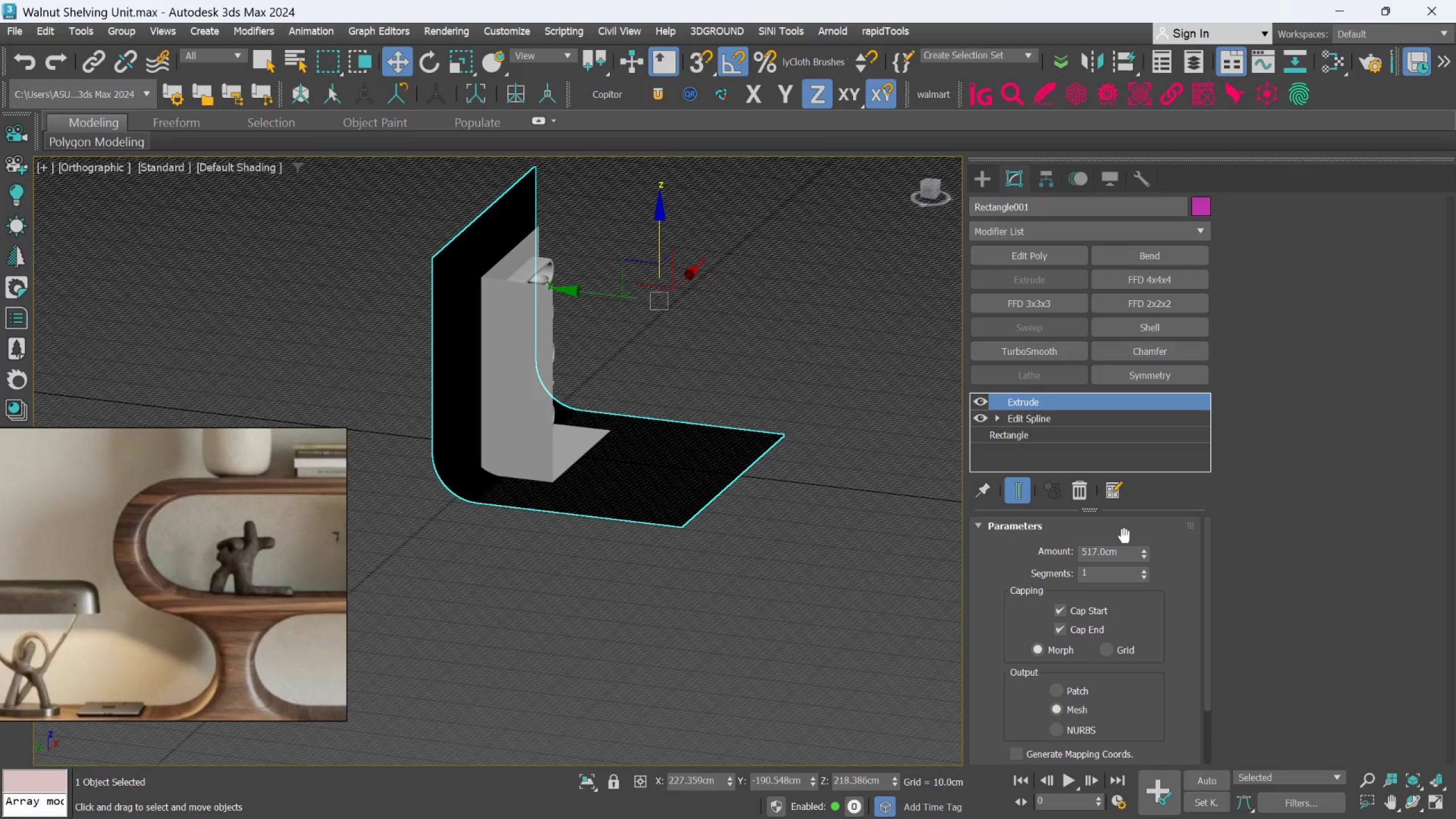 
hold_key(key=AltLeft, duration=0.81)
 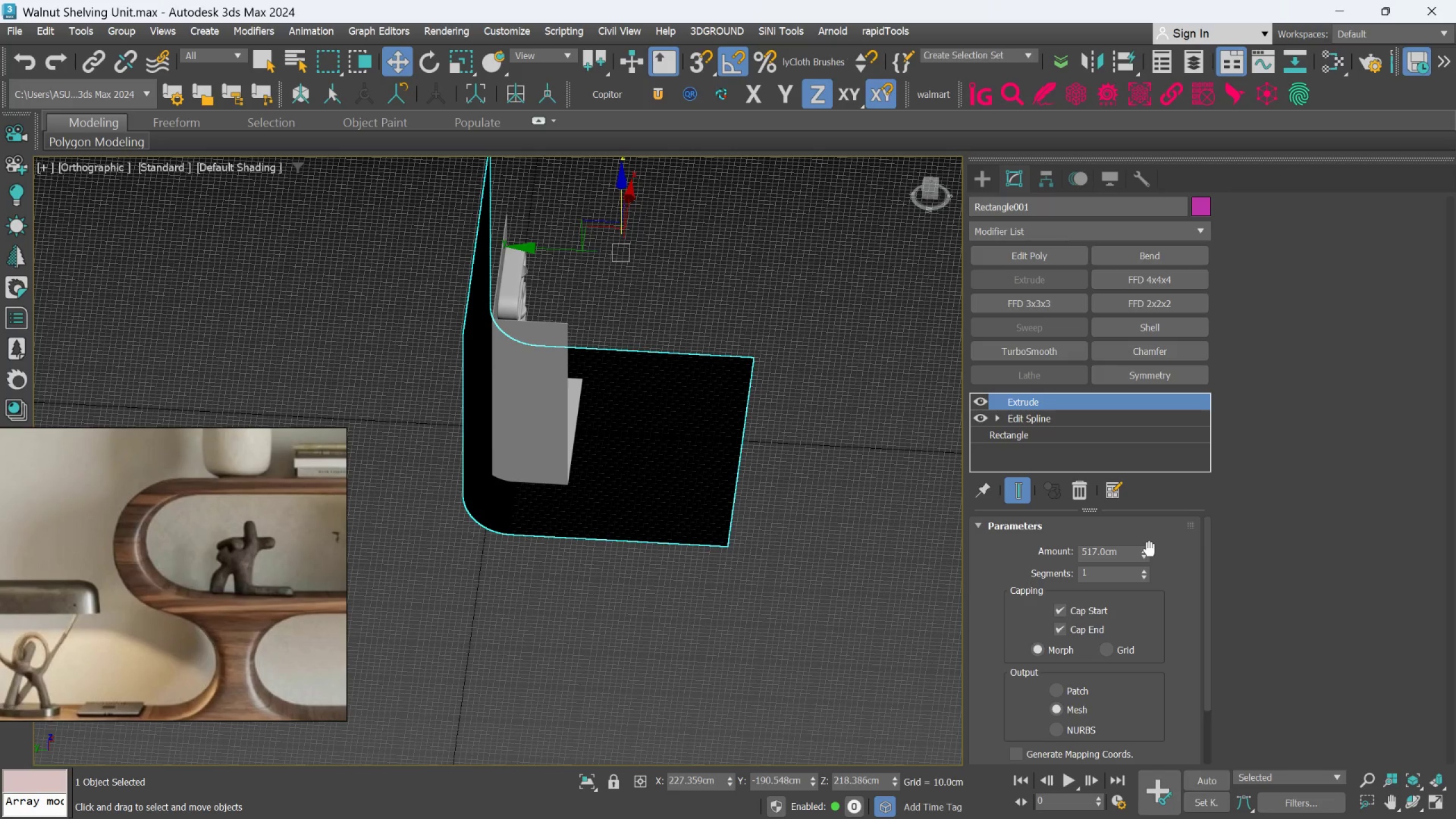 
left_click_drag(start_coordinate=[1145, 549], to_coordinate=[1213, 255])
 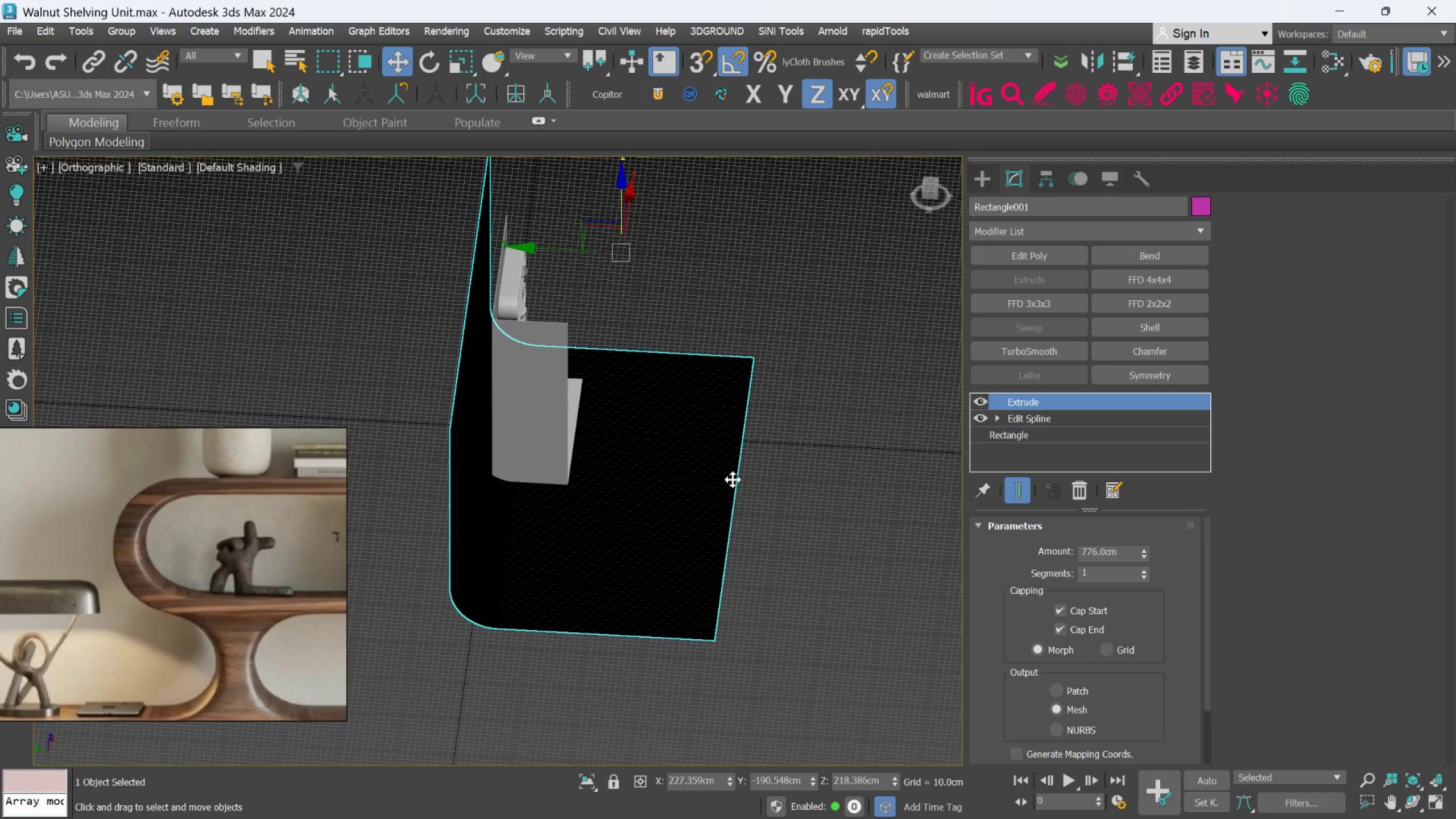 
hold_key(key=AltLeft, duration=0.53)
 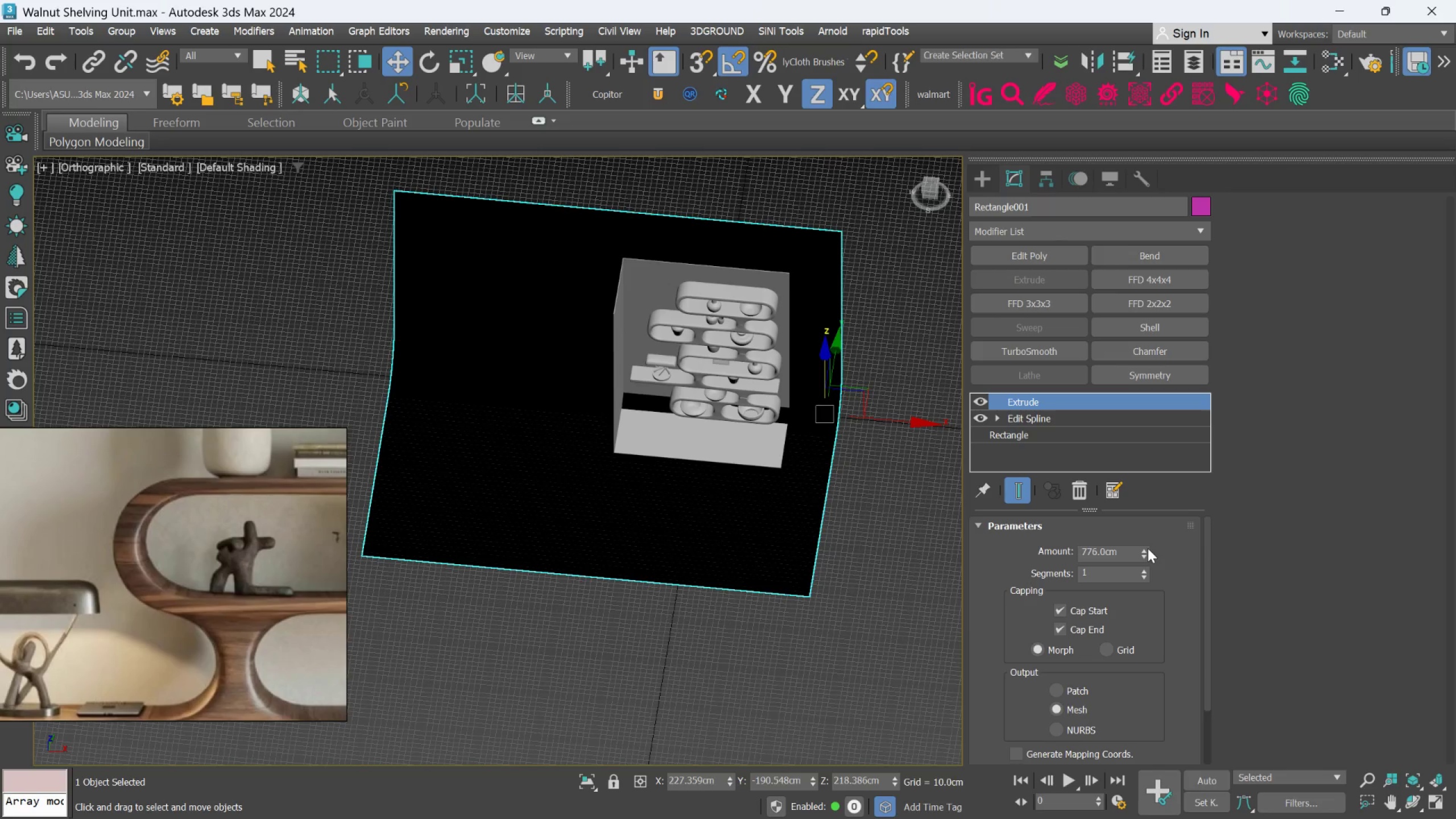 
left_click_drag(start_coordinate=[1147, 548], to_coordinate=[1137, 455])
 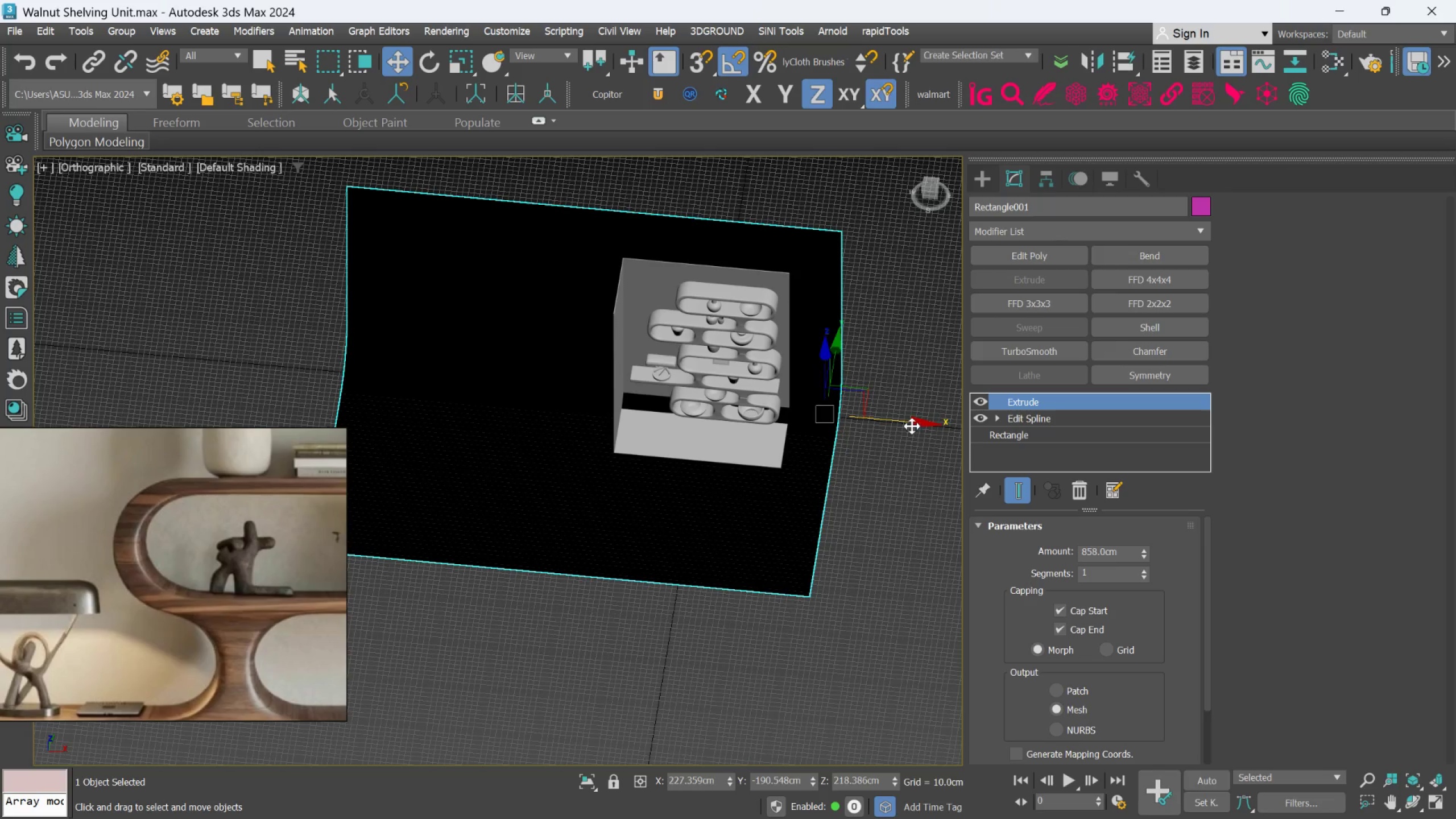 
left_click_drag(start_coordinate=[912, 425], to_coordinate=[999, 430])
 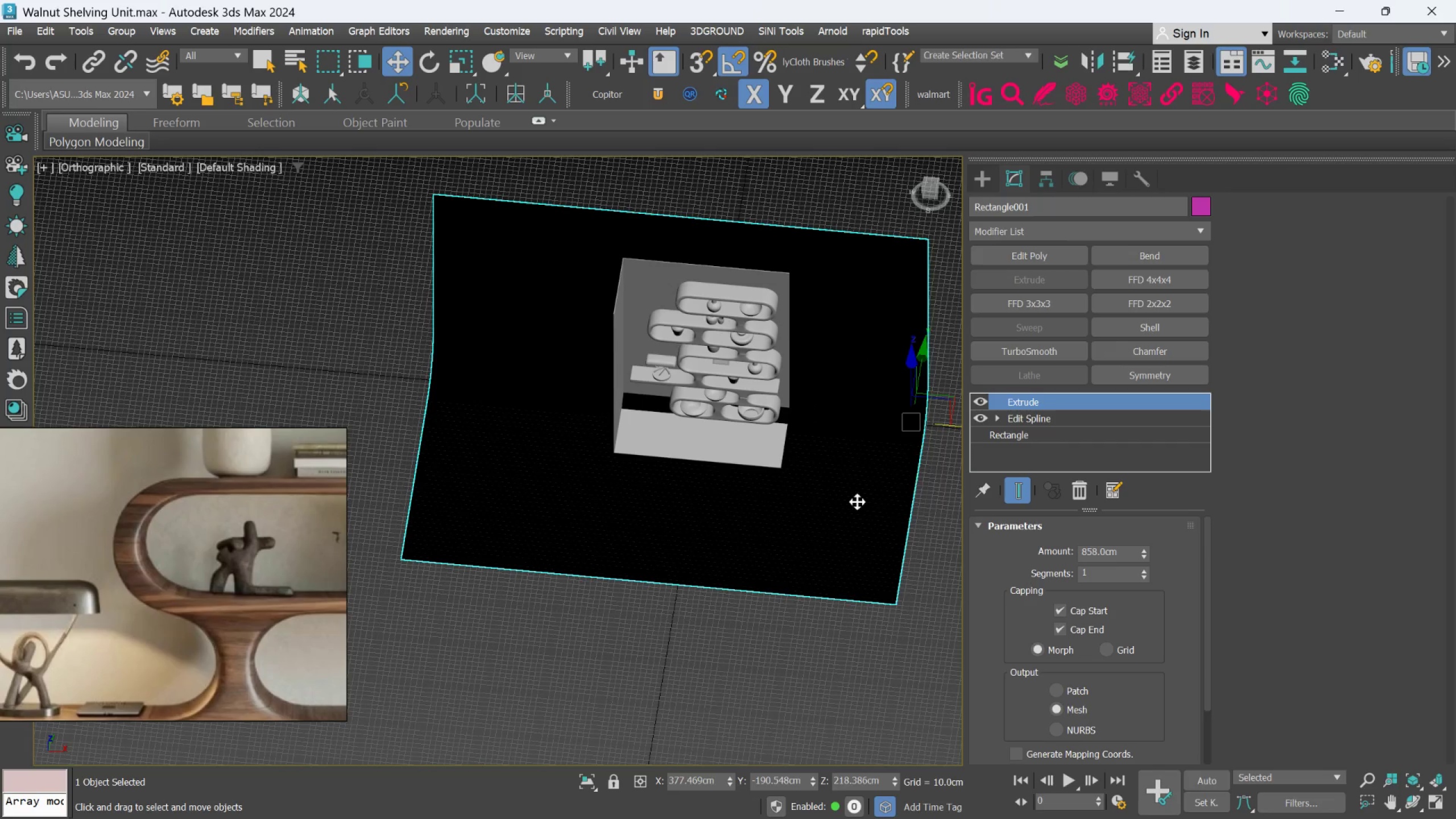 
hold_key(key=AltLeft, duration=0.77)
 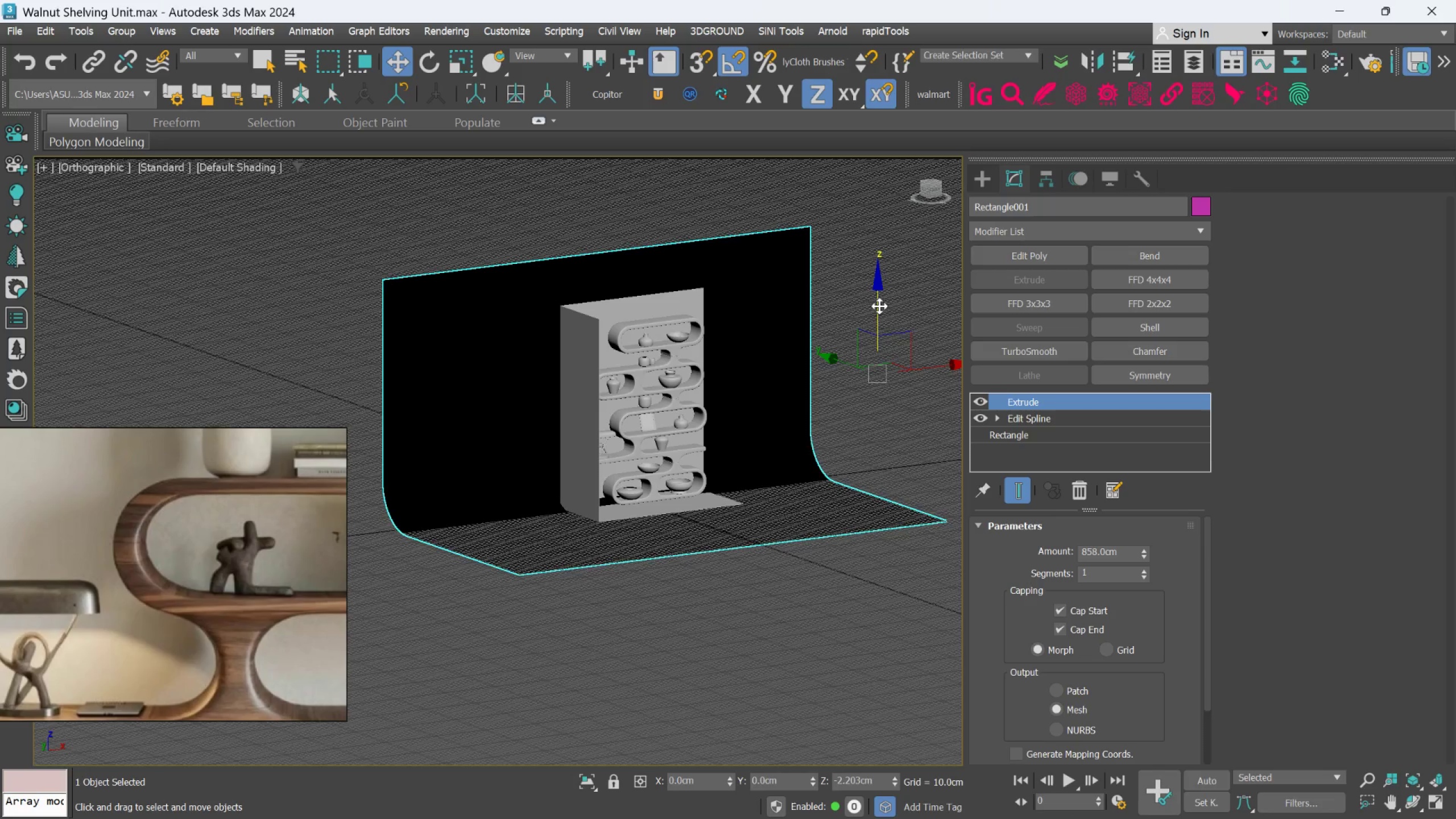 
wait(5.55)
 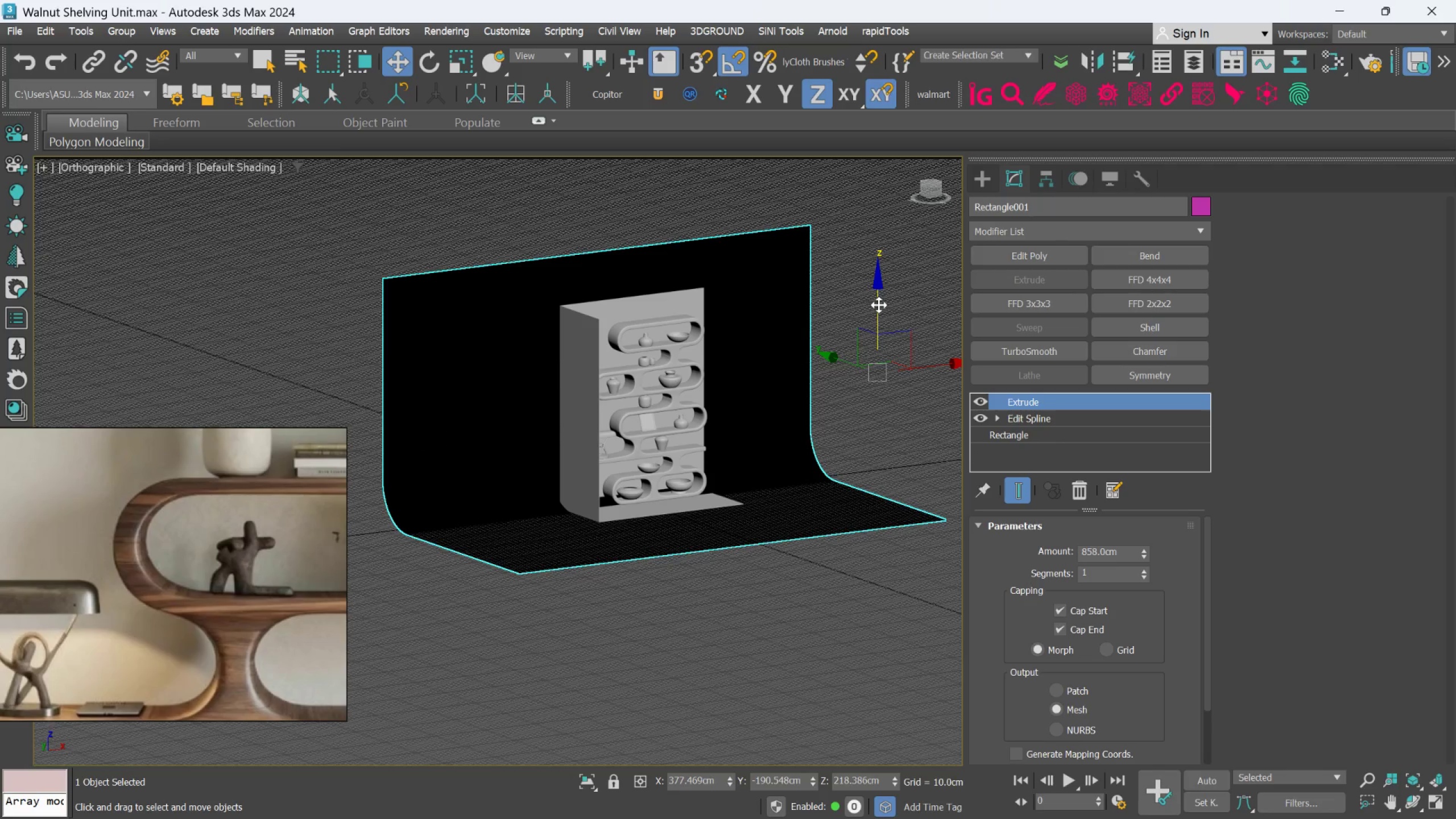 
left_click_drag(start_coordinate=[848, 360], to_coordinate=[841, 329])
 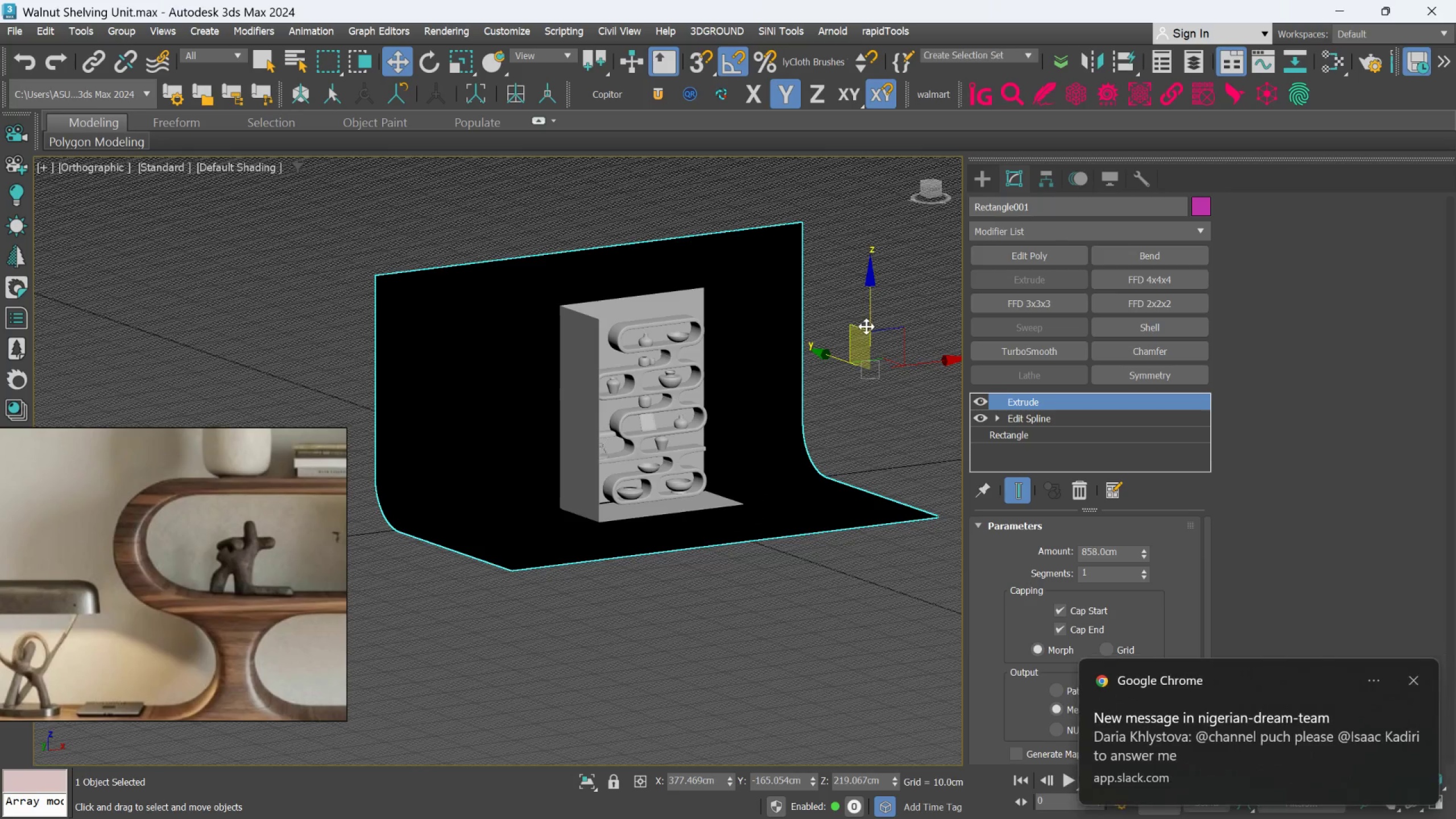 
hold_key(key=AltLeft, duration=0.61)